 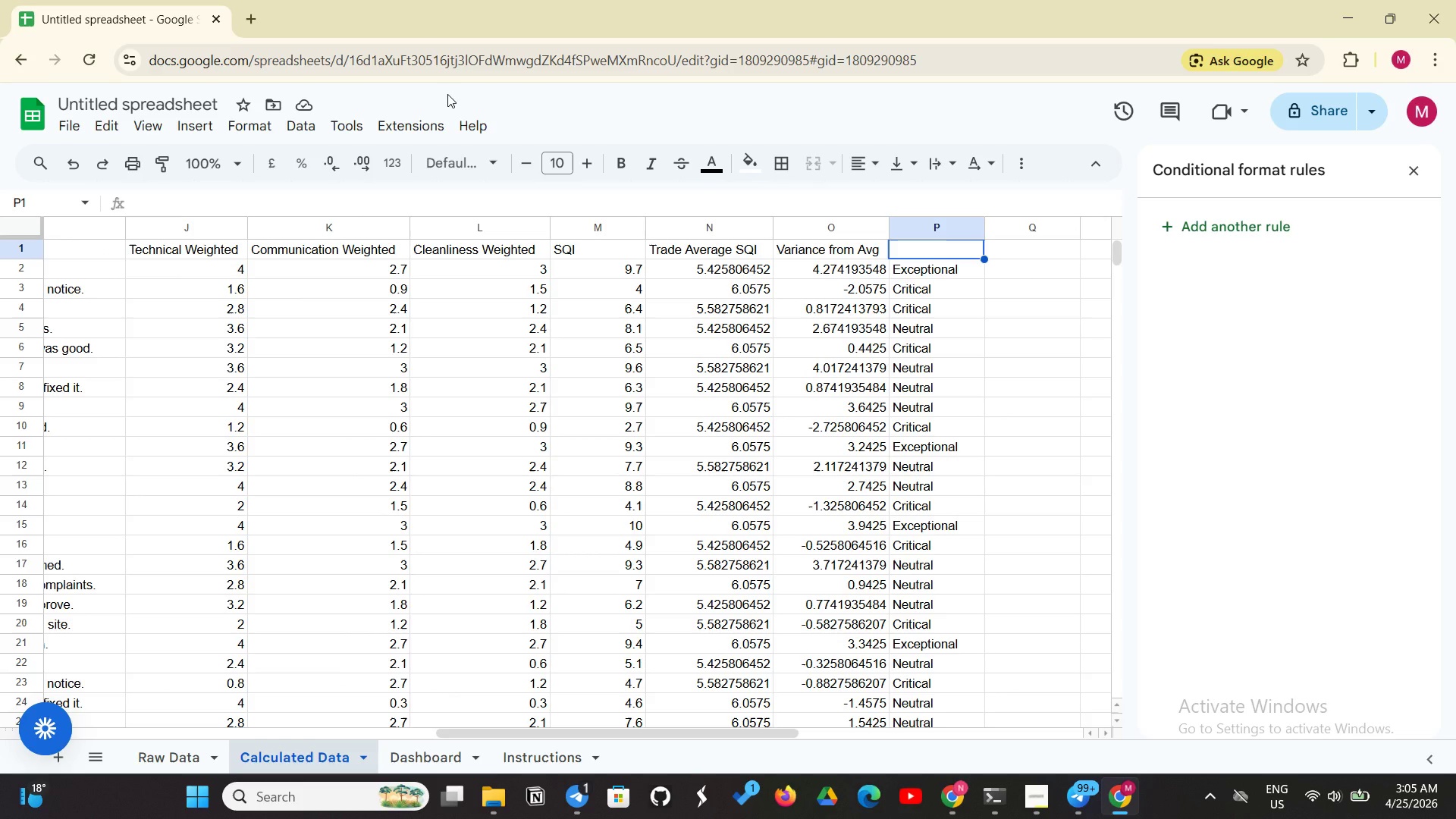 
left_click_drag(start_coordinate=[108, 248], to_coordinate=[148, 488])
 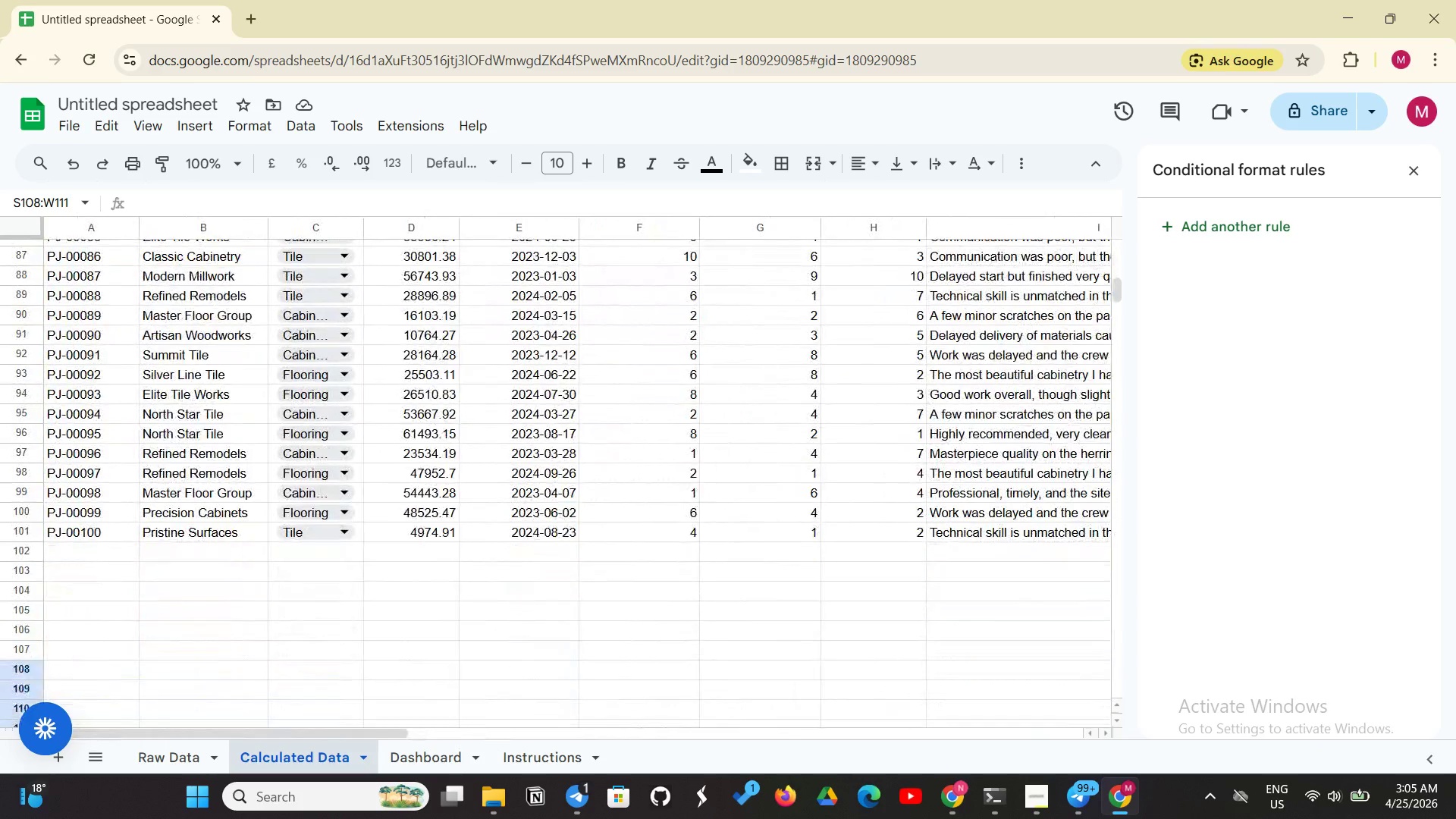 
wait(7.2)
 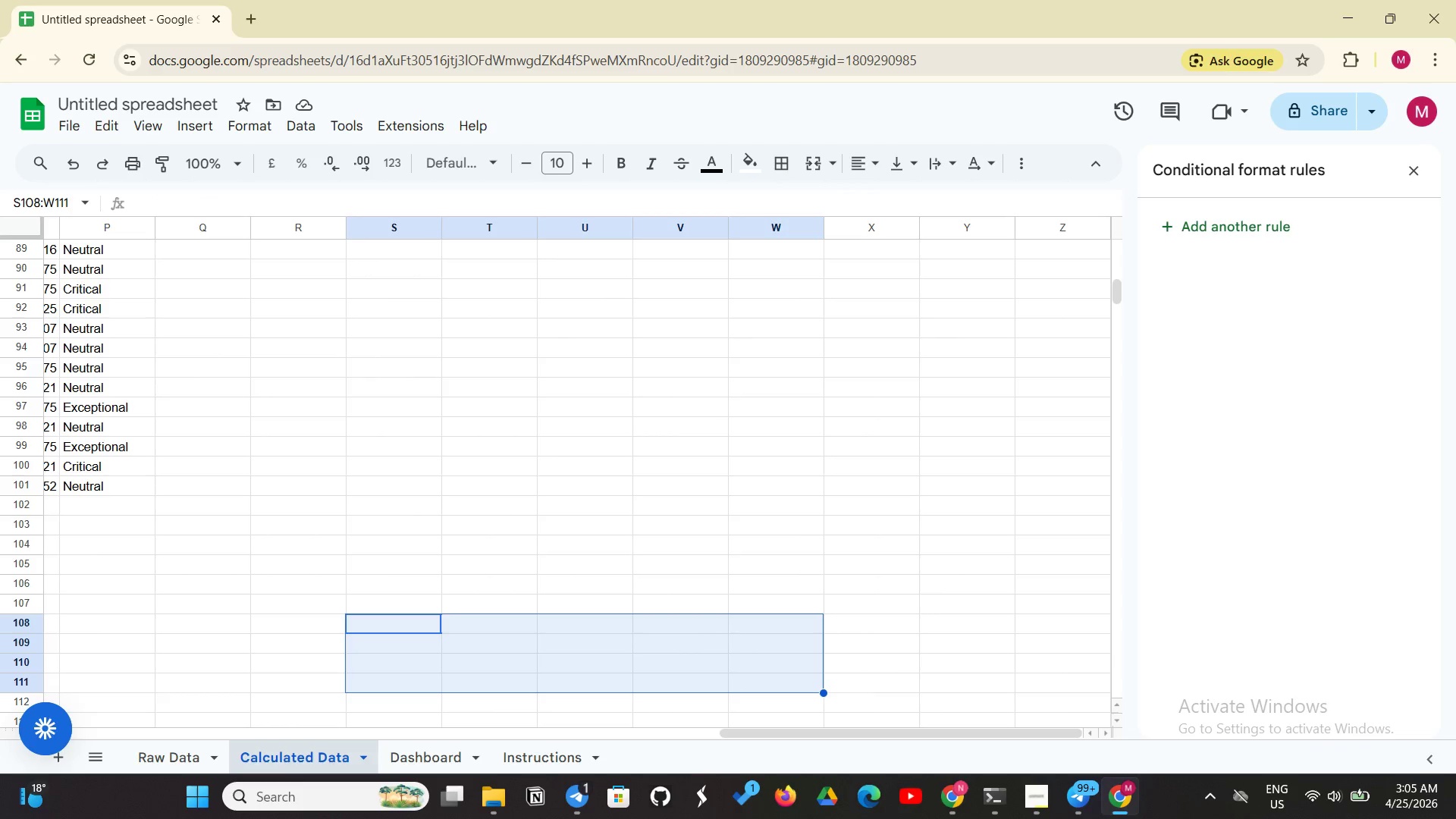 
scroll: coordinate [251, 569], scroll_direction: up, amount: 29.0
 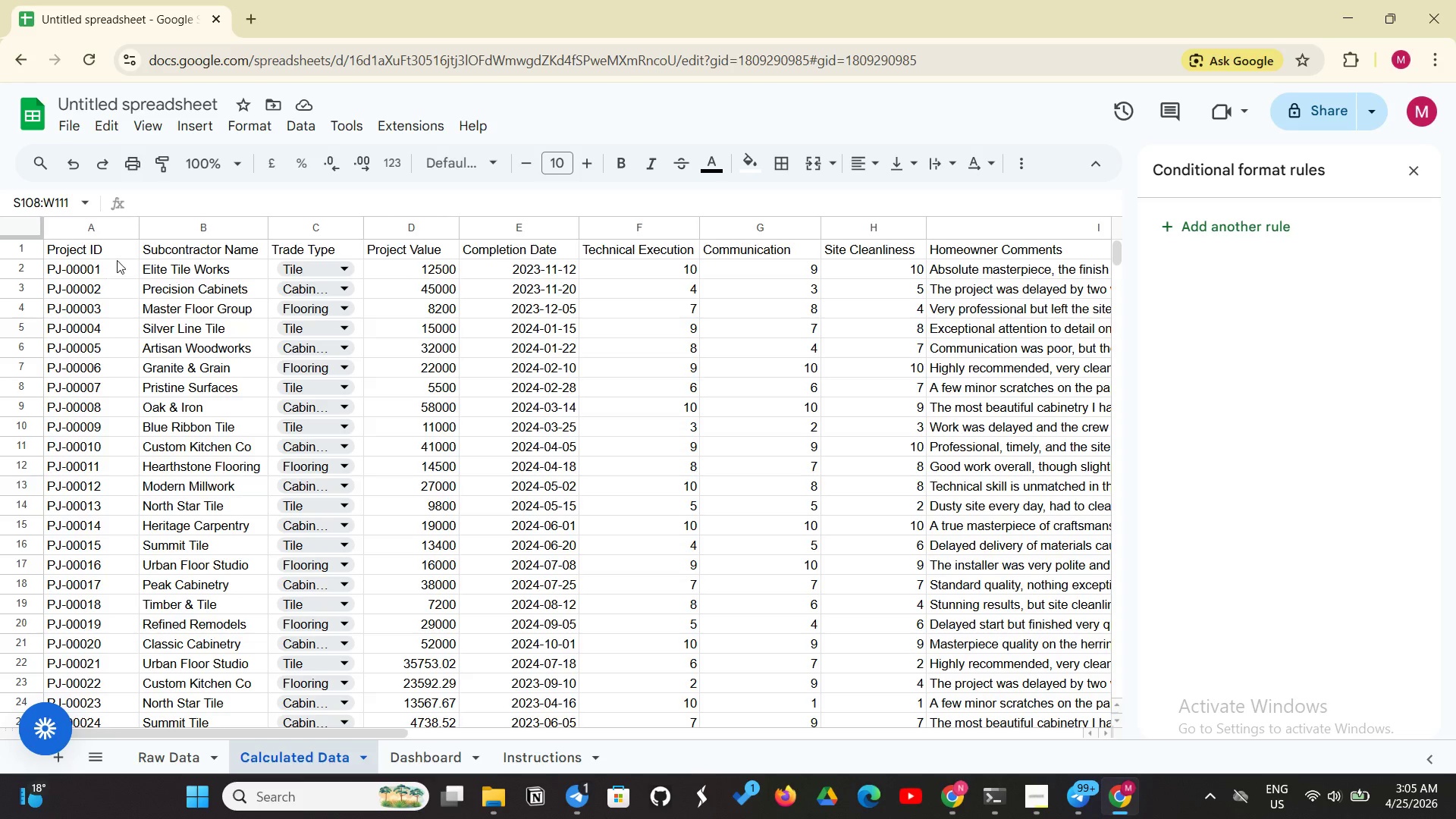 
left_click_drag(start_coordinate=[118, 259], to_coordinate=[313, 581])
 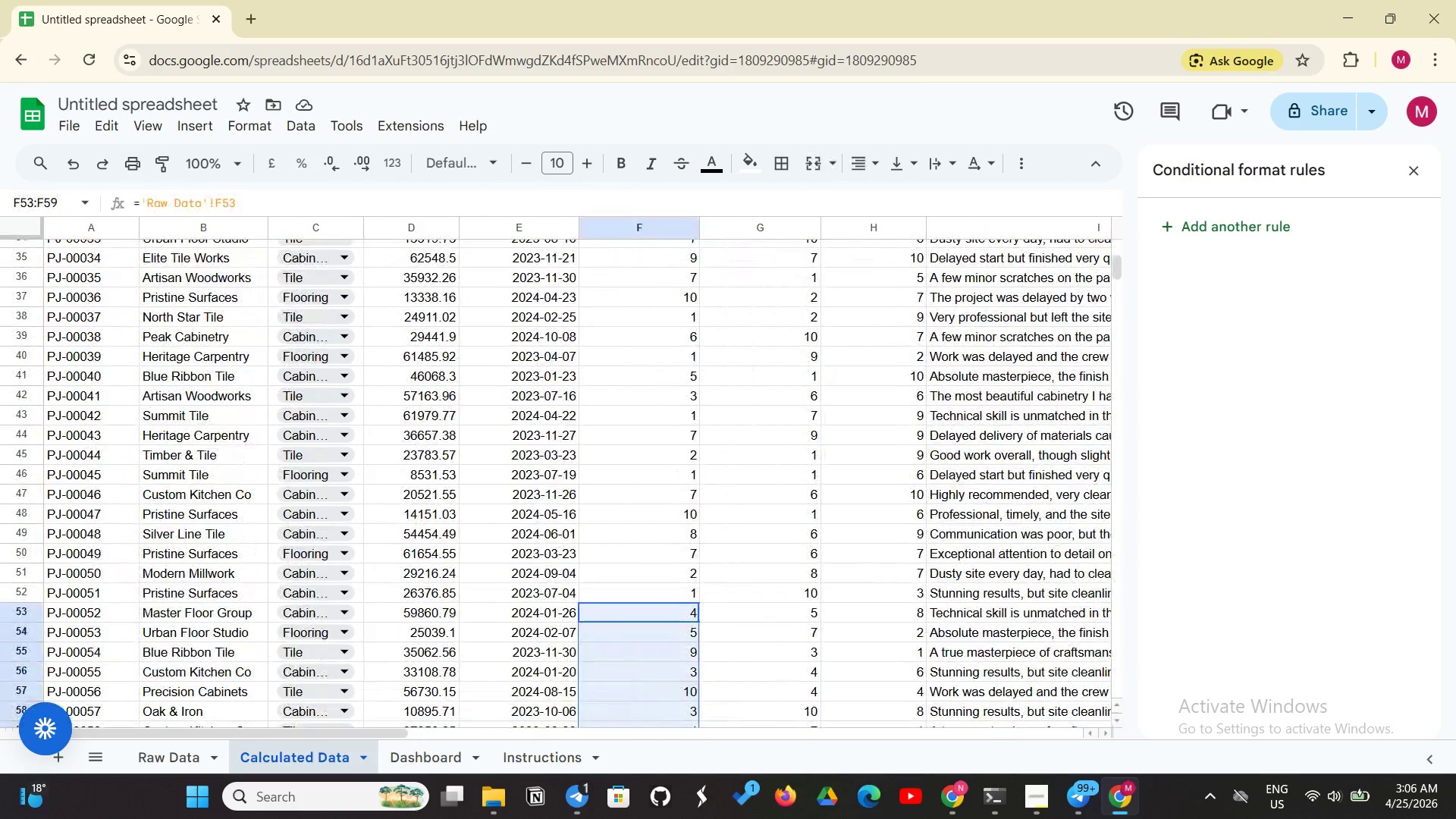 
wait(15.38)
 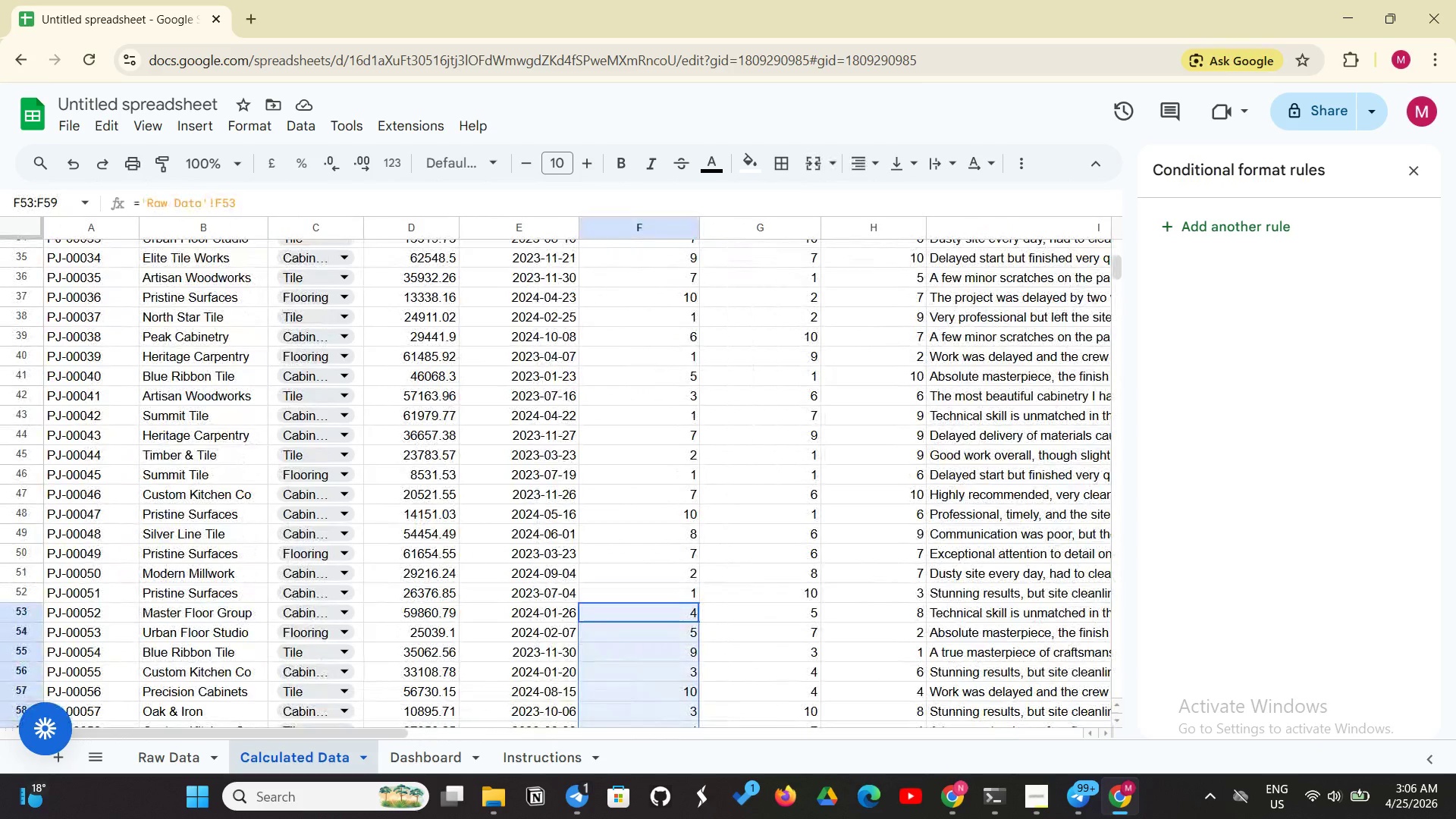 
left_click_drag(start_coordinate=[135, 256], to_coordinate=[839, 728])
 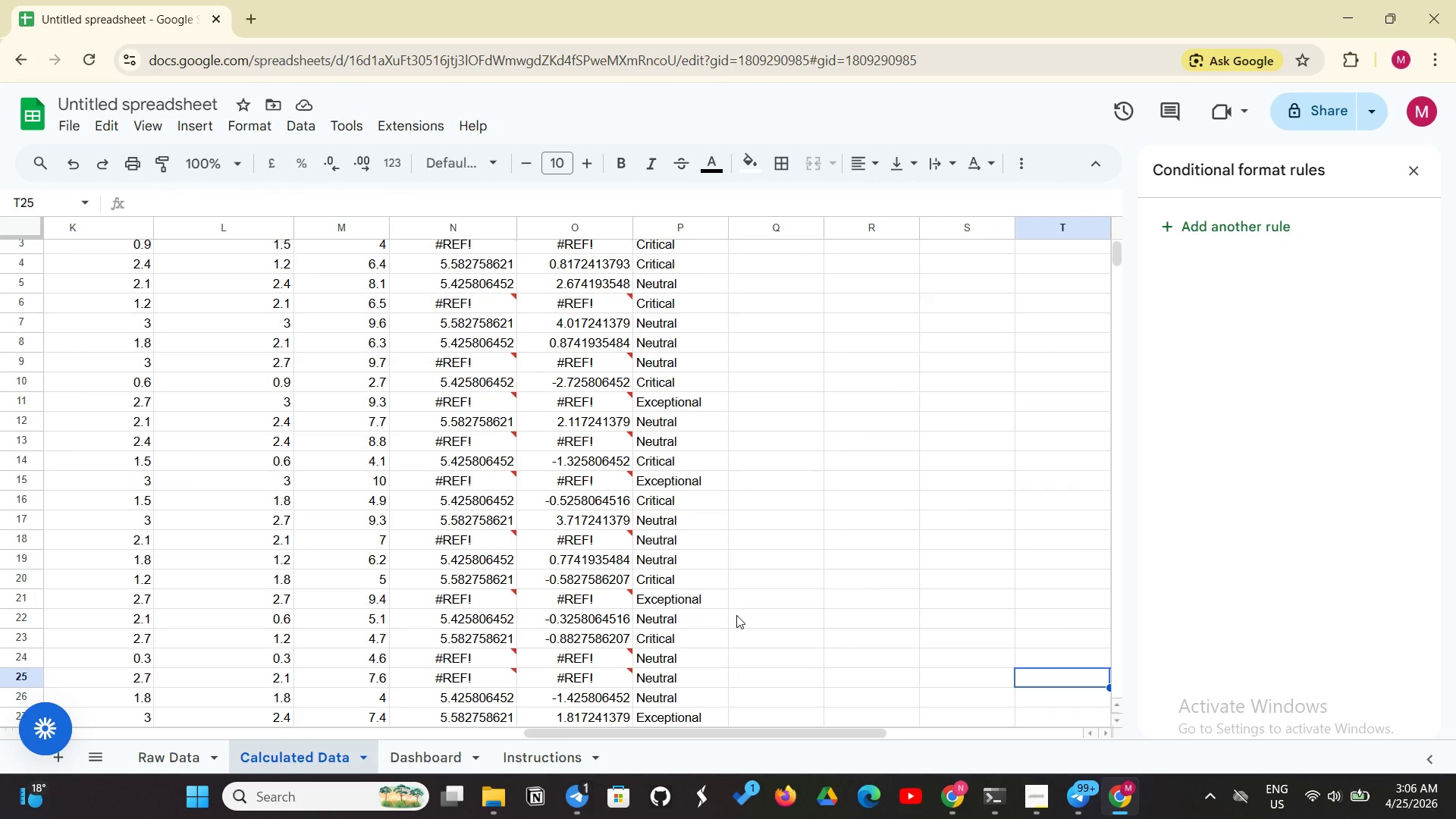 
scroll: coordinate [973, 497], scroll_direction: up, amount: 6.0
 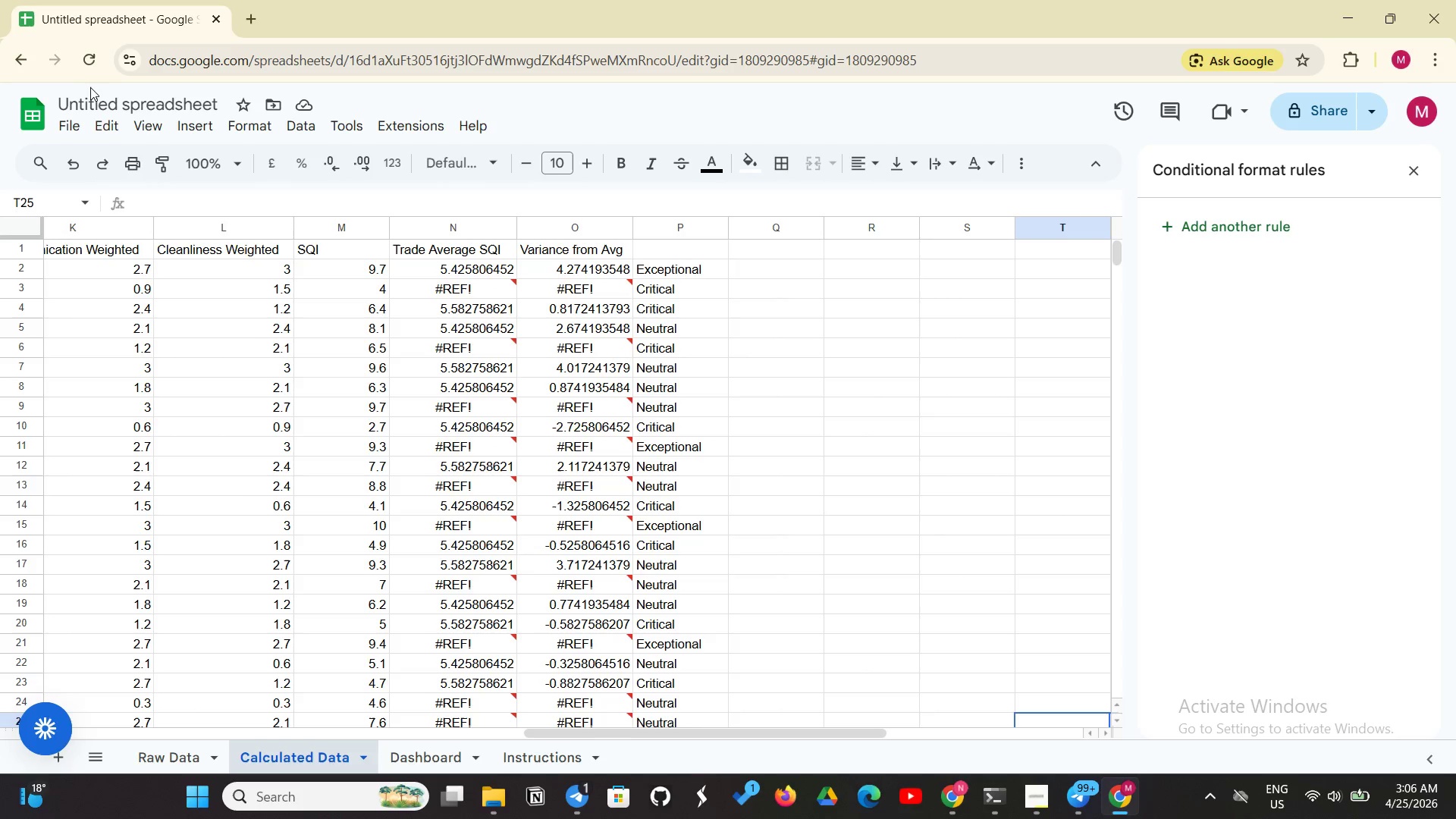 
left_click([88, 63])
 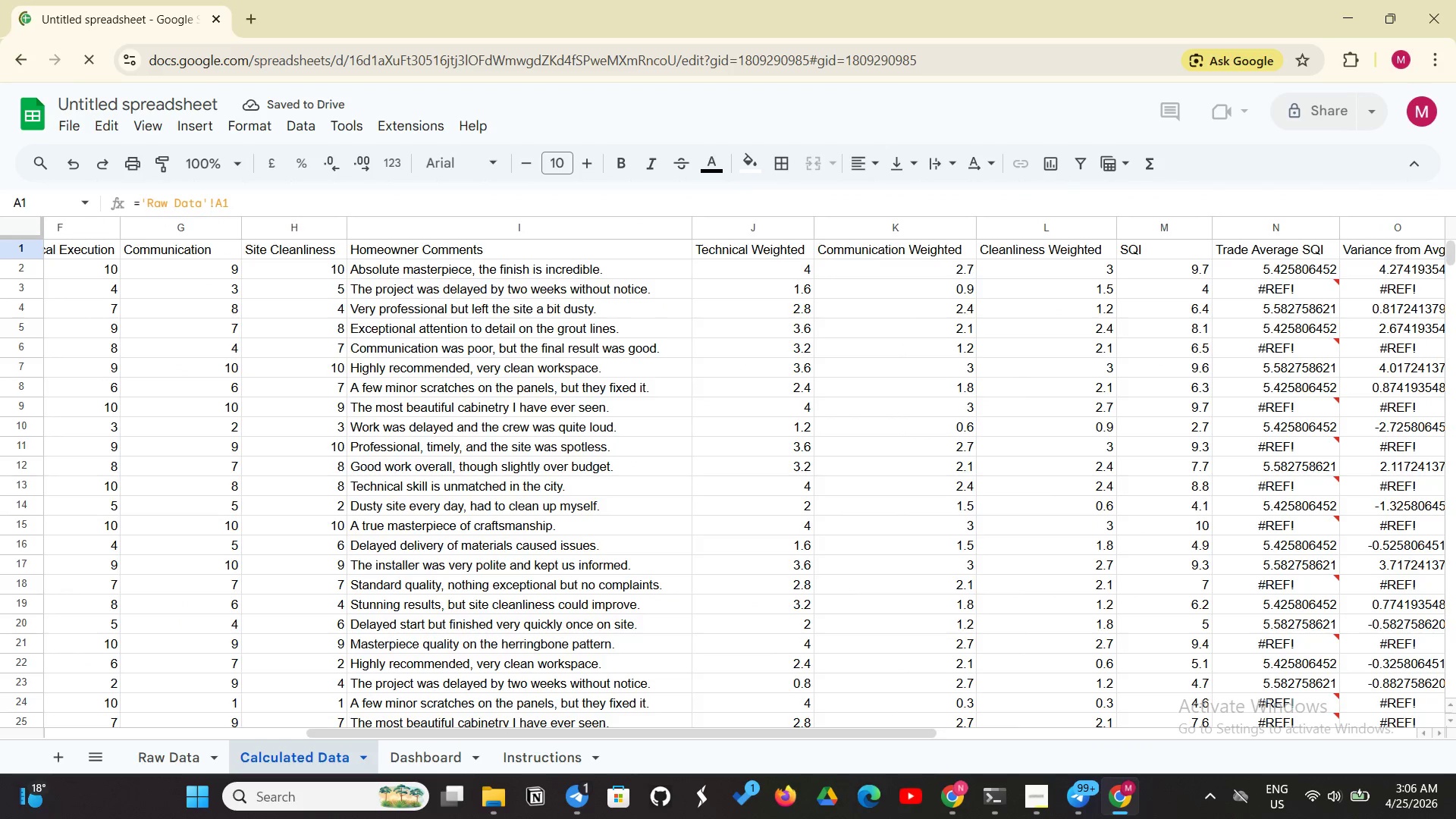 
wait(10.73)
 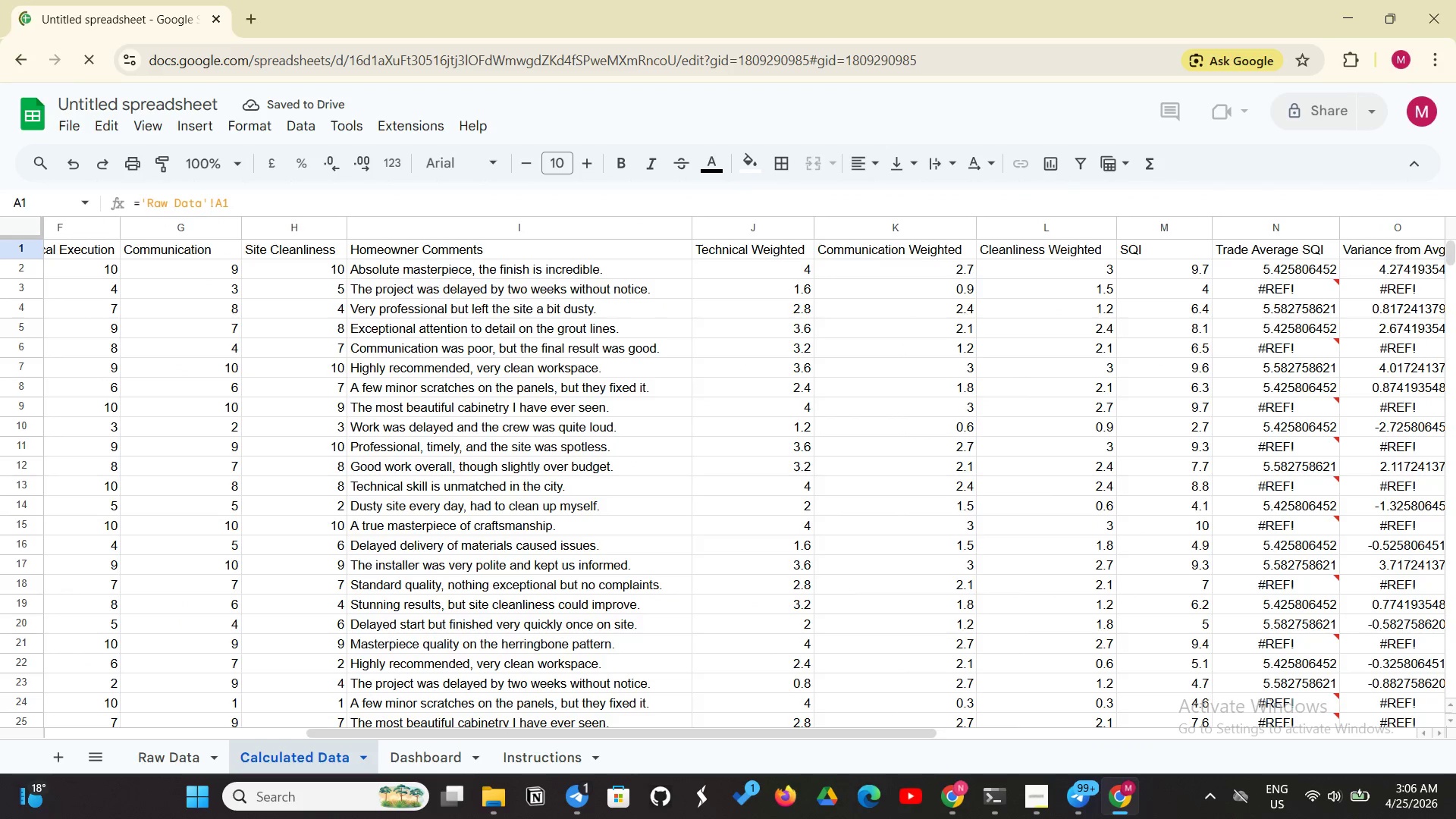 
left_click([432, 752])
 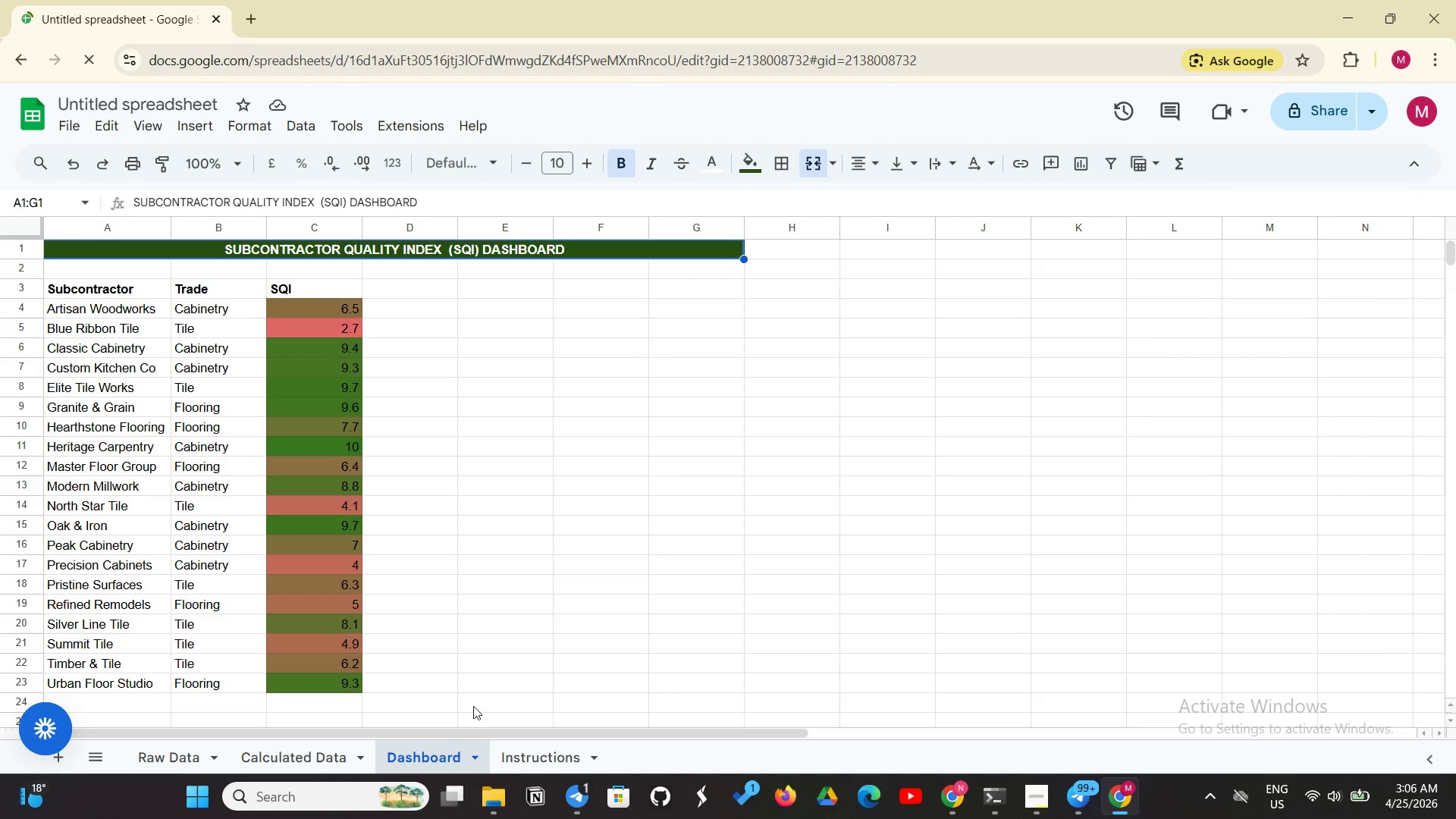 
left_click([504, 679])
 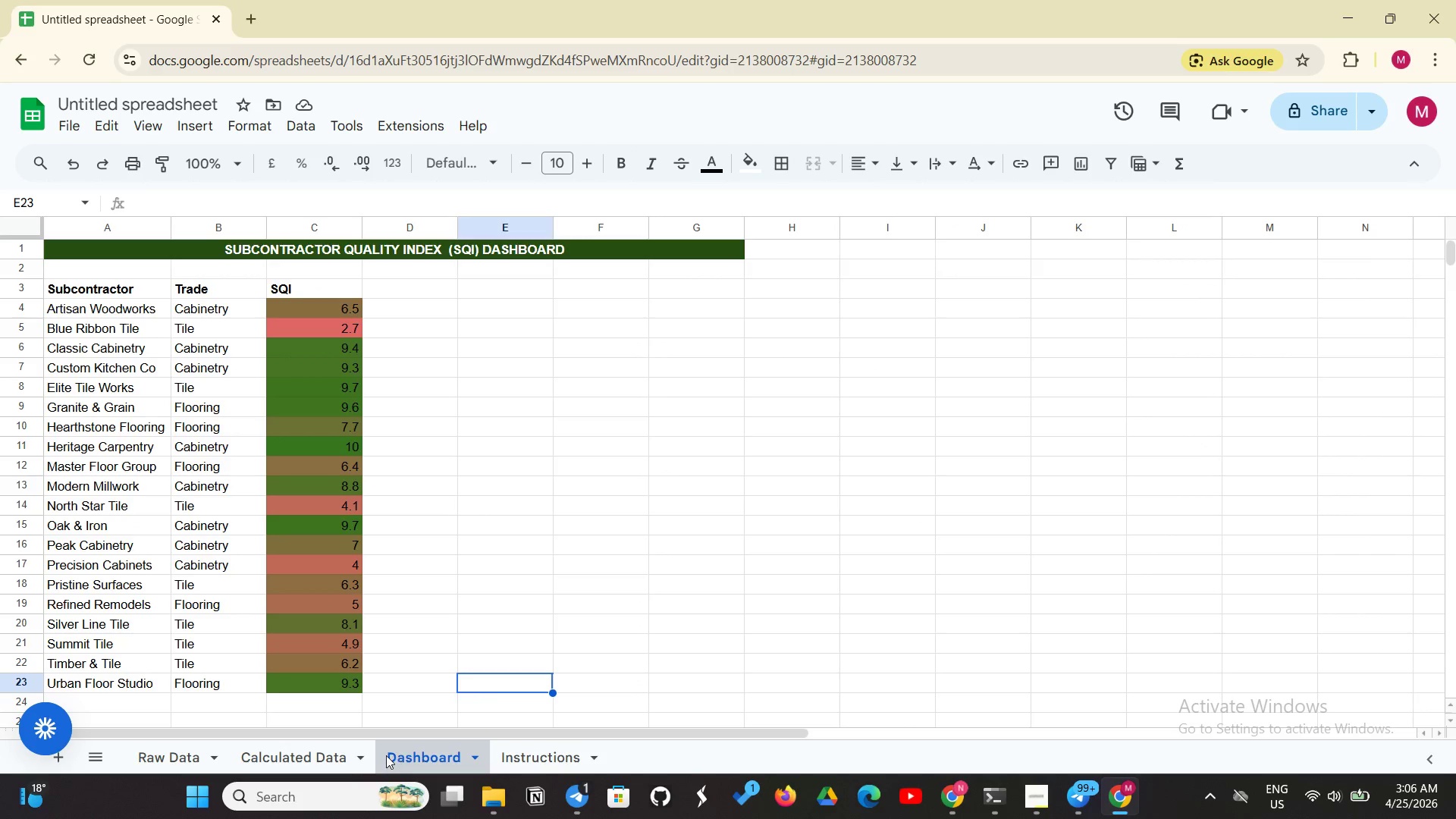 
left_click([323, 760])
 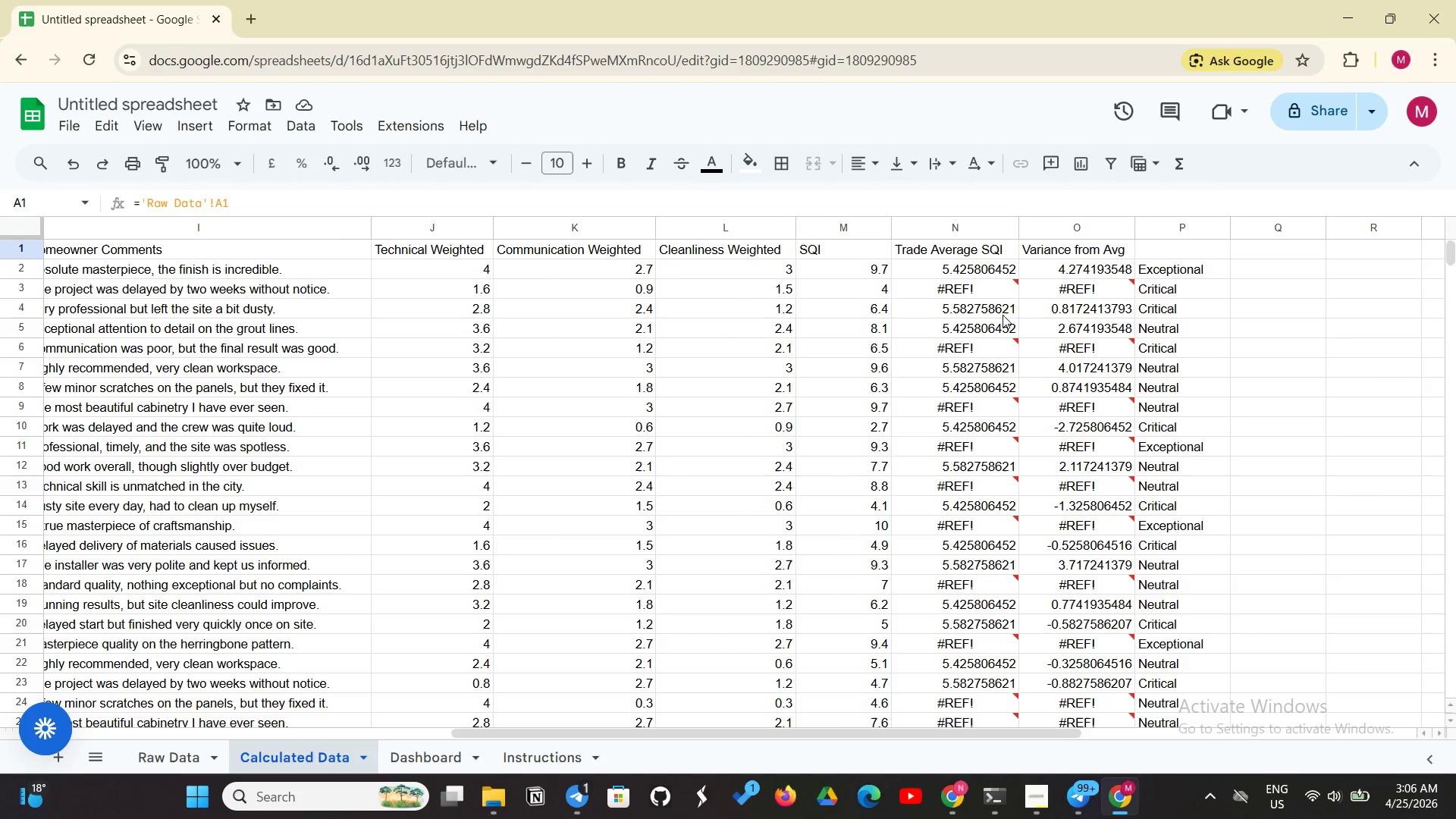 
left_click([996, 293])
 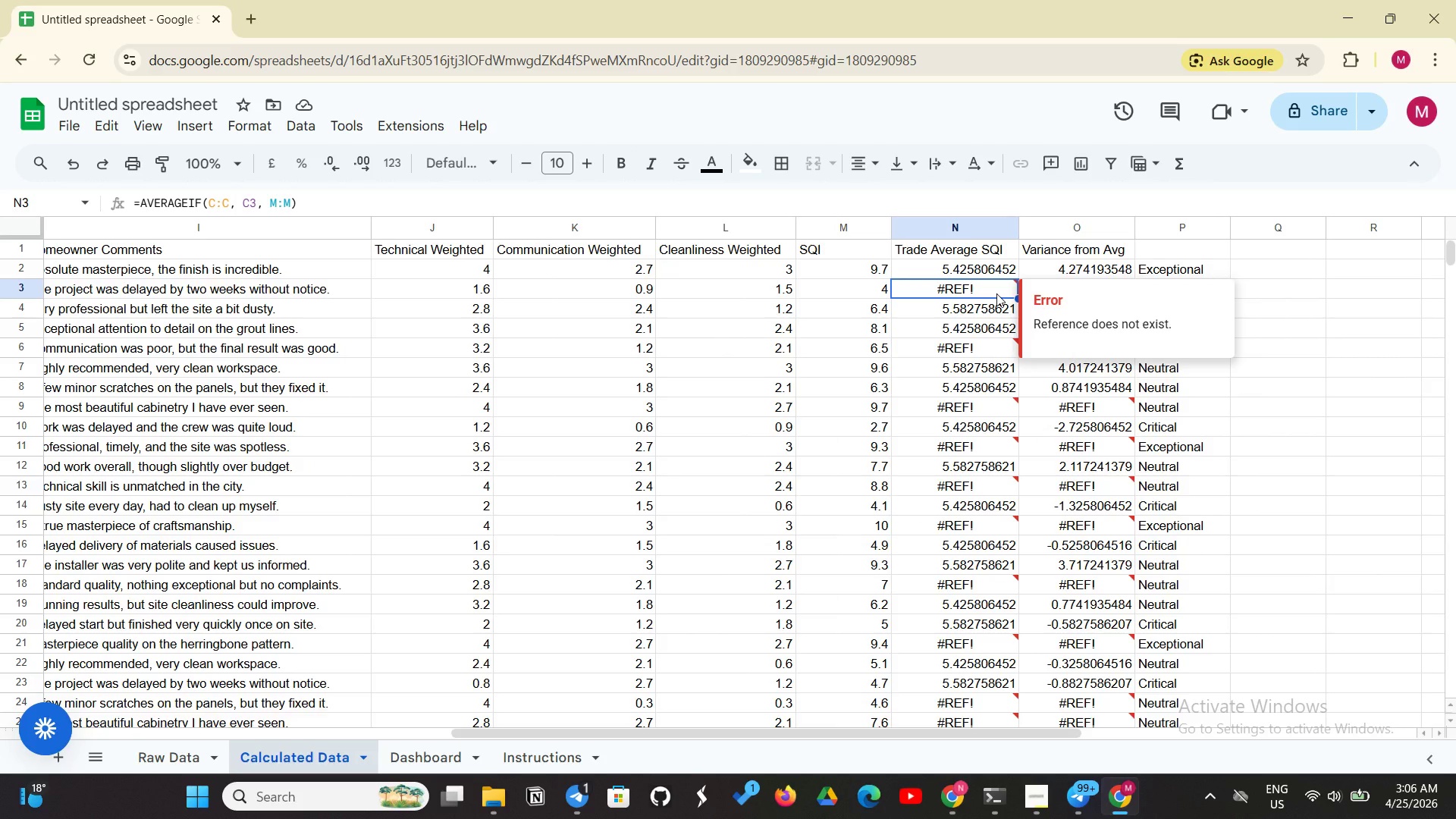 
wait(8.86)
 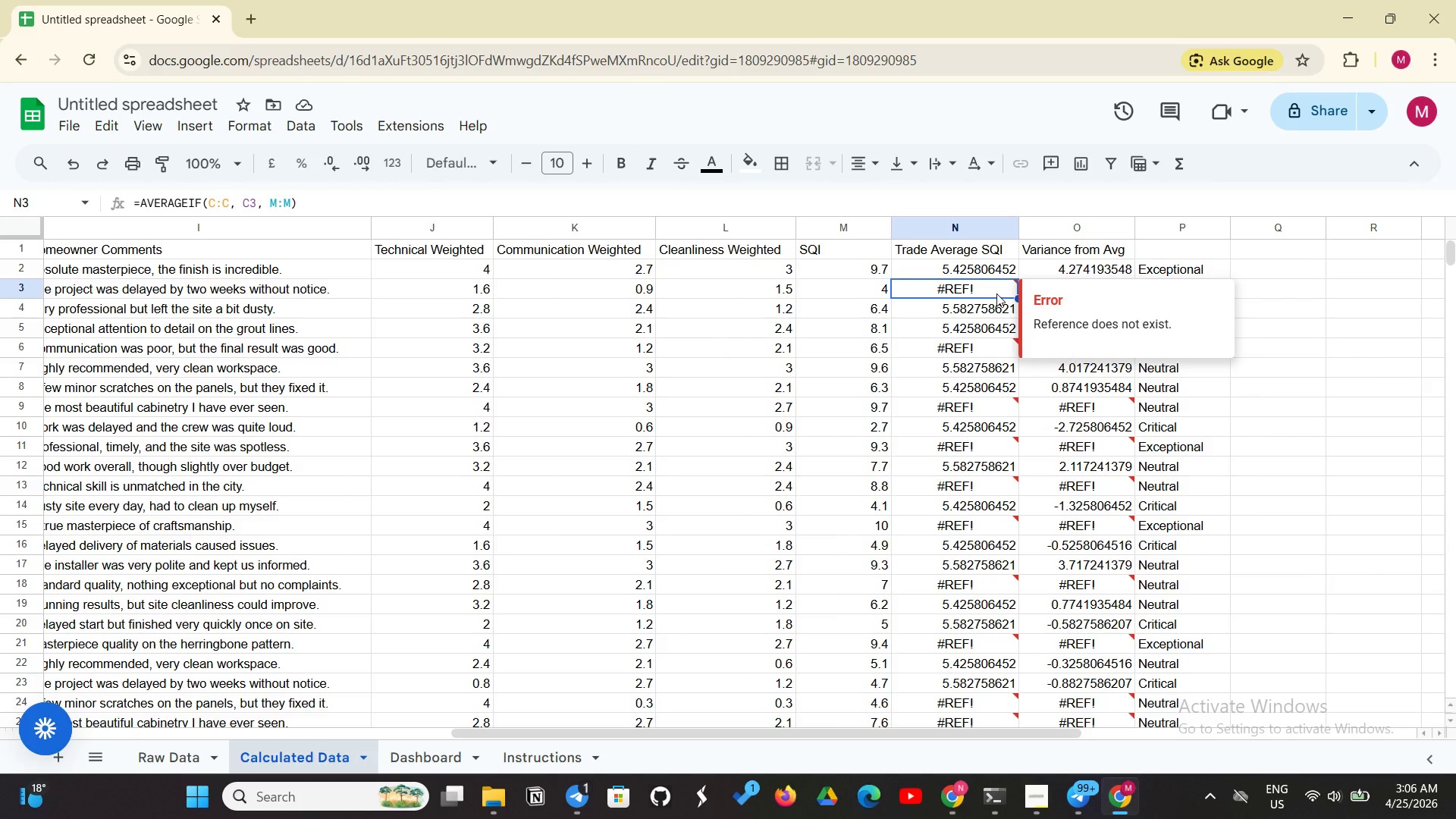 
right_click([1239, 500])
 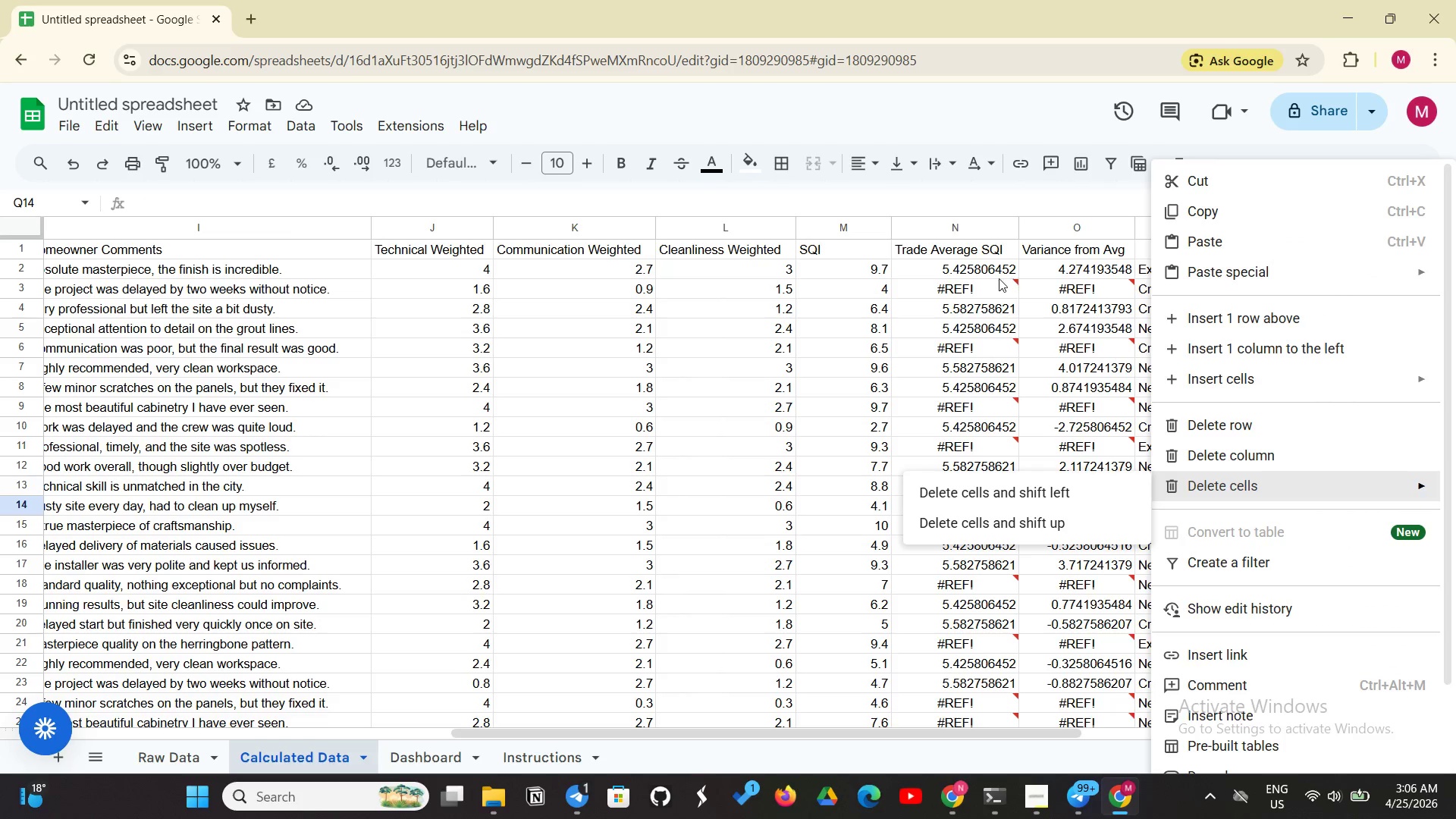 
left_click([999, 268])
 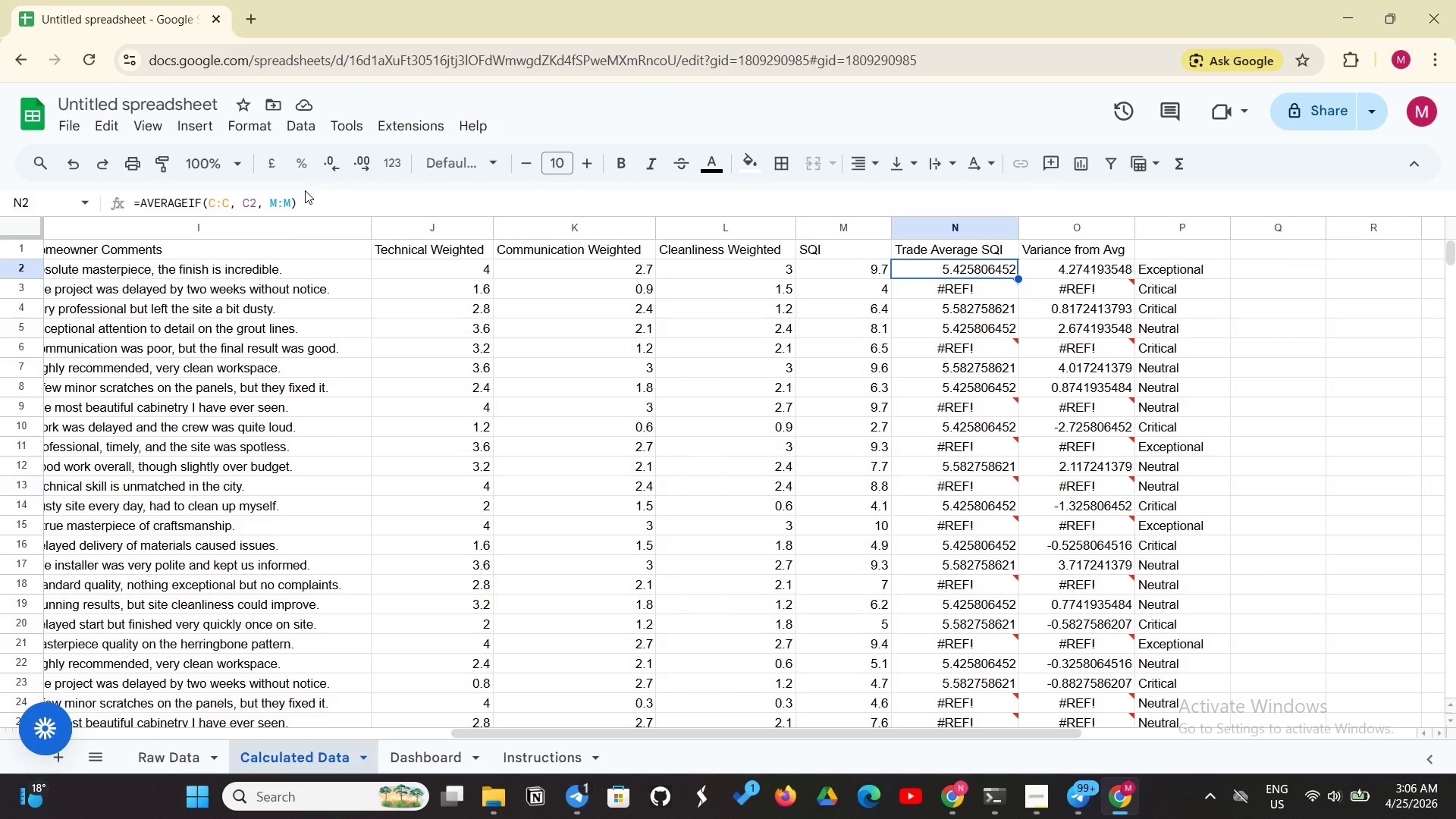 
left_click([304, 203])
 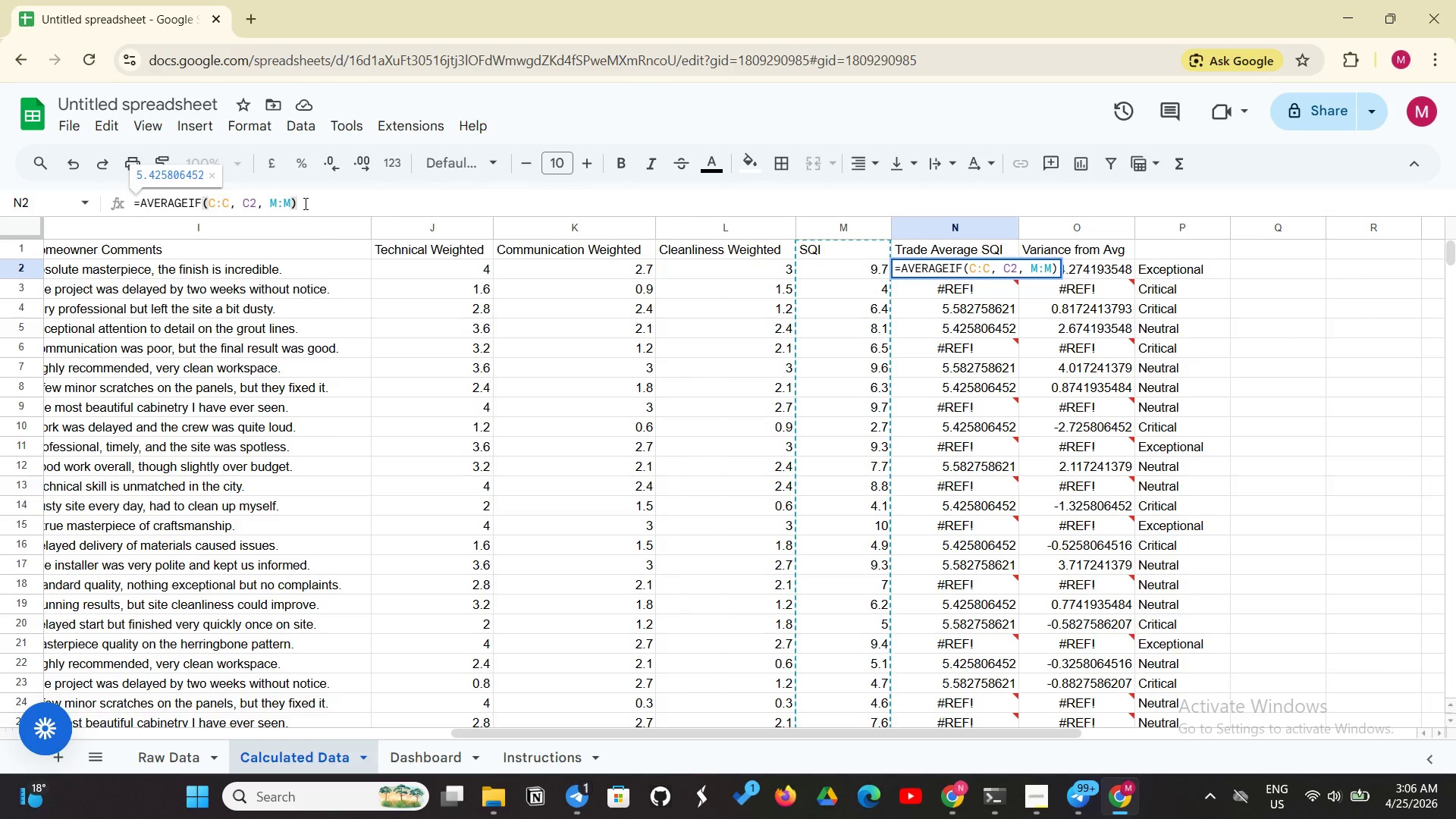 
key(Enter)
 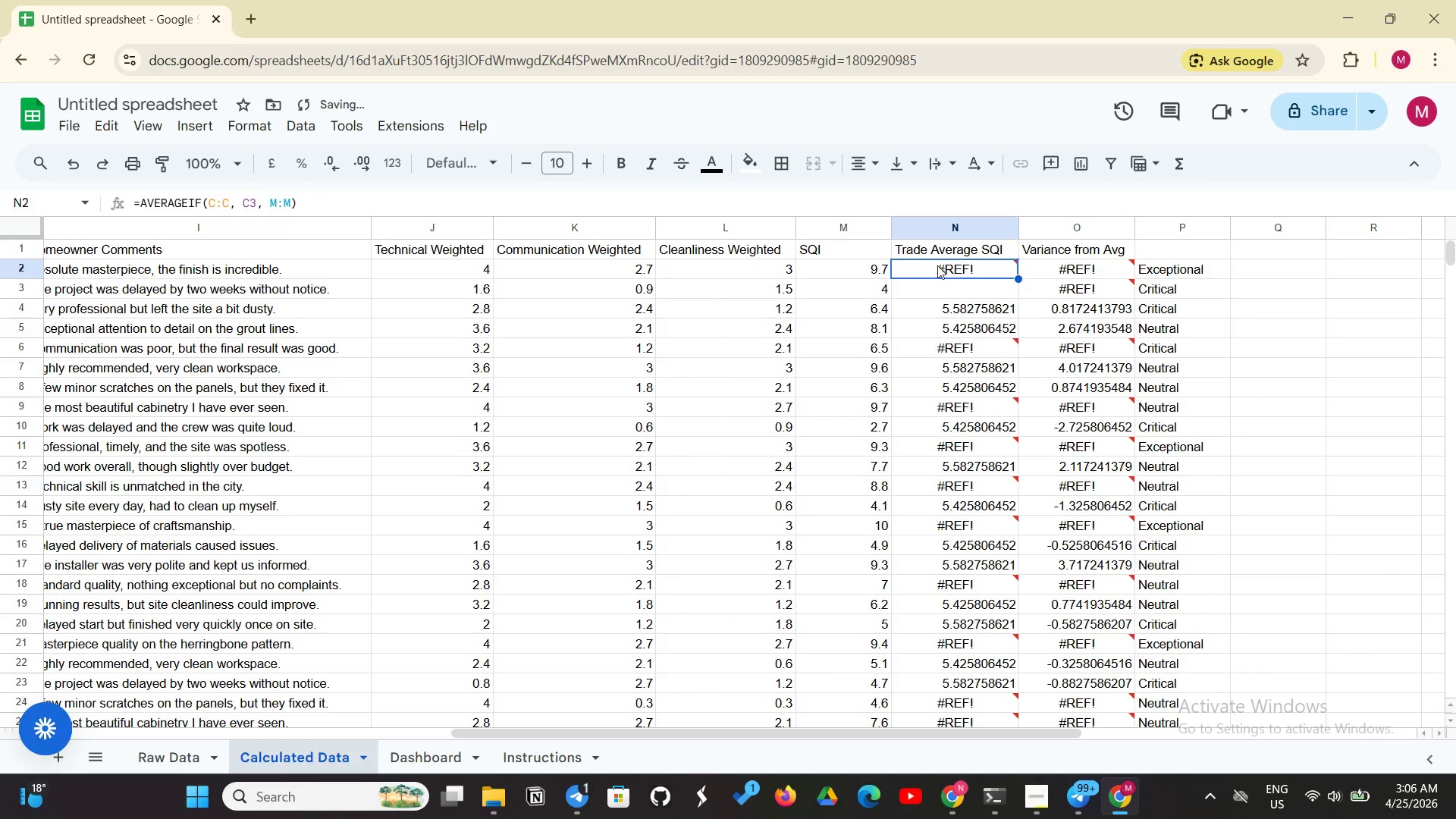 
left_click([951, 268])
 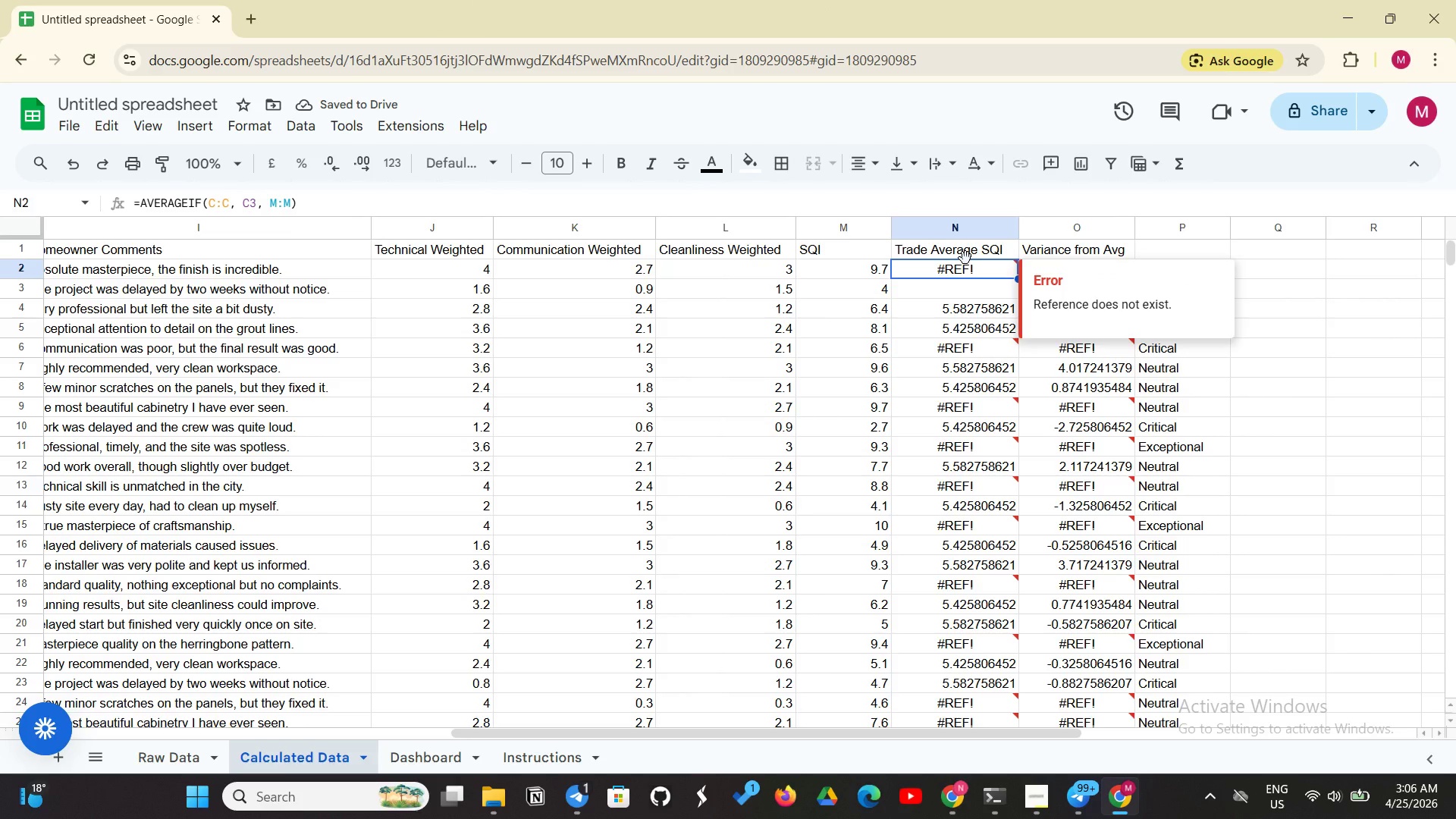 
key(Control+Z)
 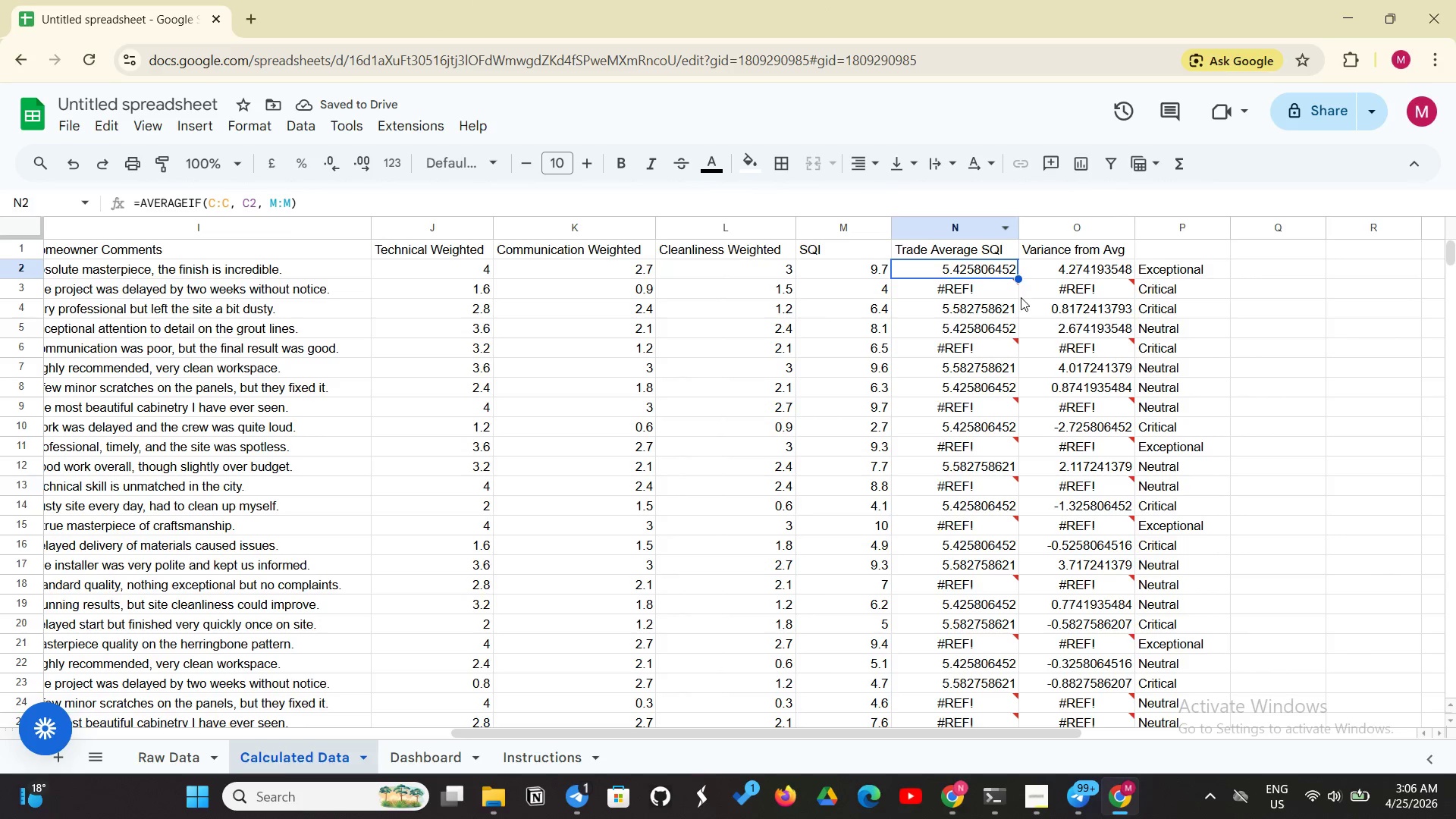 
left_click_drag(start_coordinate=[1018, 278], to_coordinate=[993, 429])
 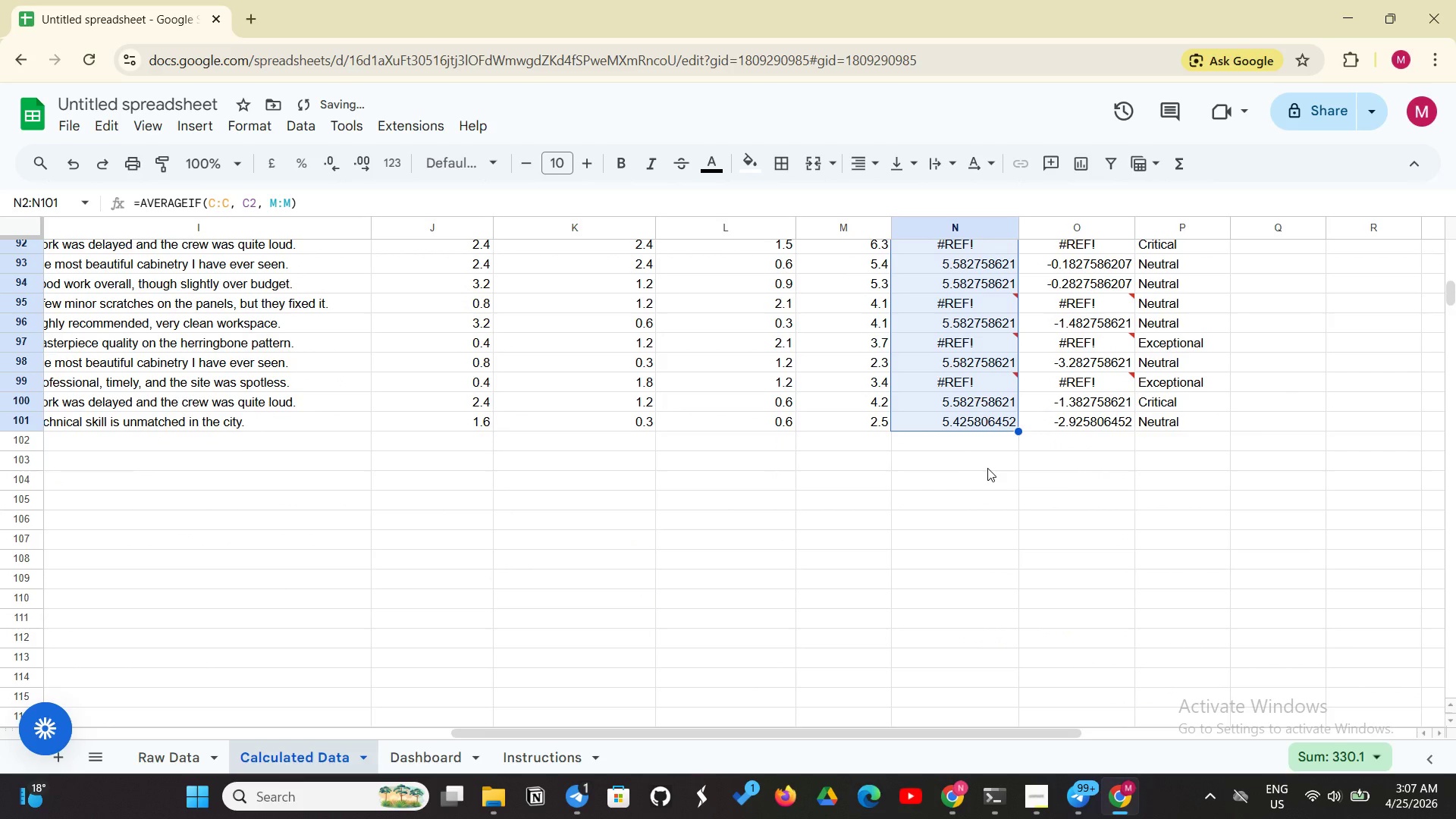 
scroll: coordinate [986, 468], scroll_direction: up, amount: 30.0
 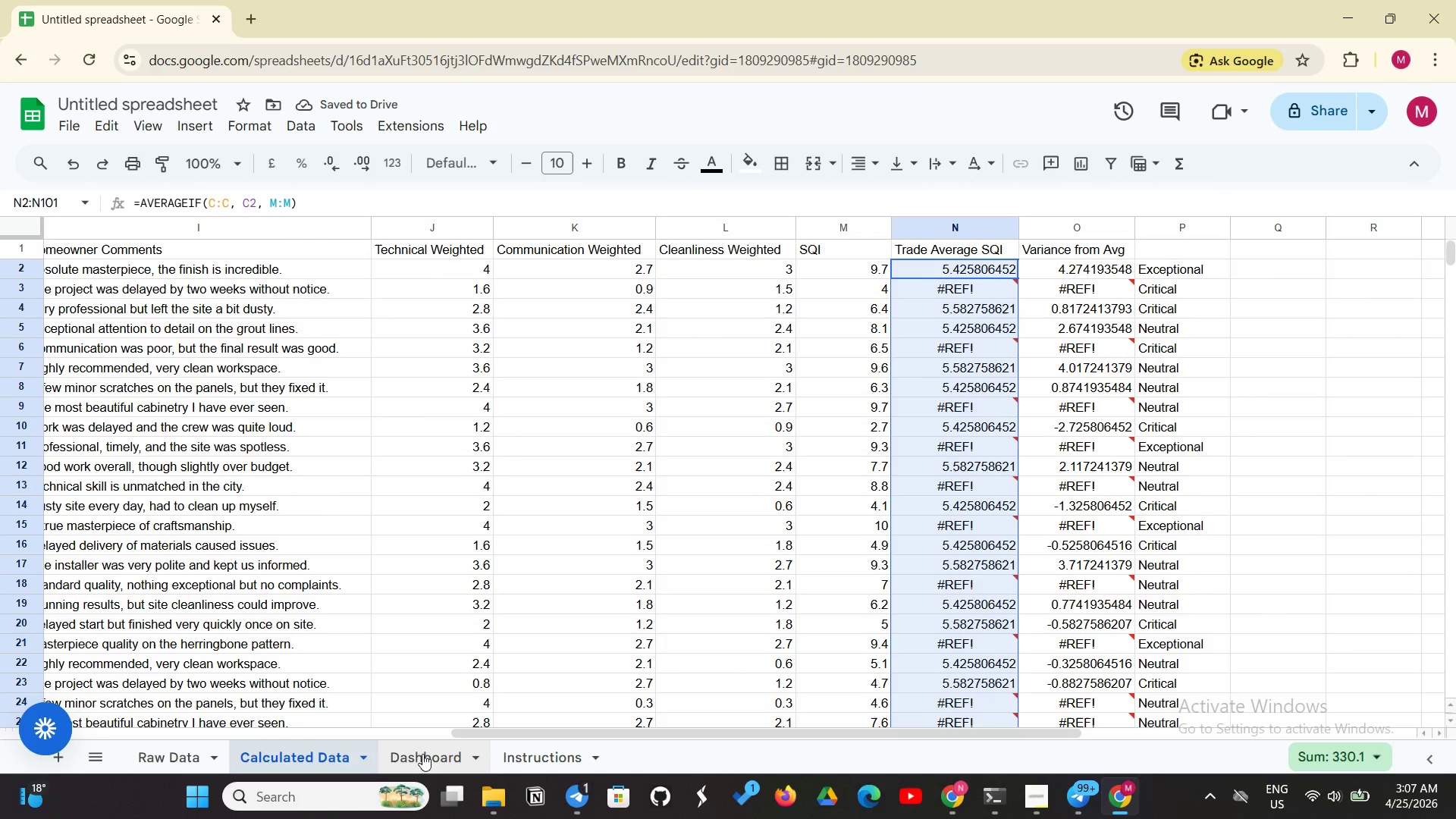 
left_click([424, 755])
 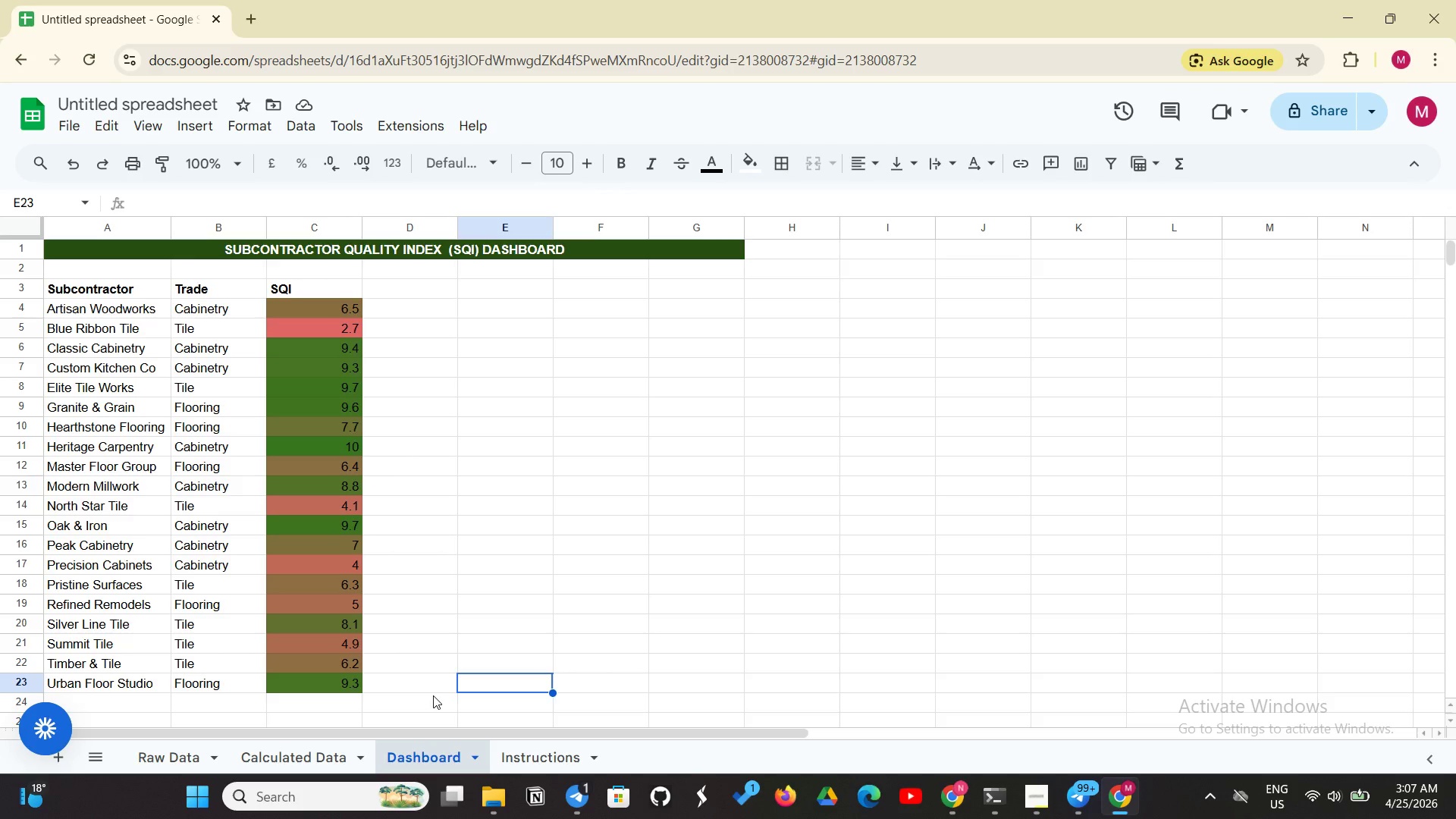 
left_click([418, 559])
 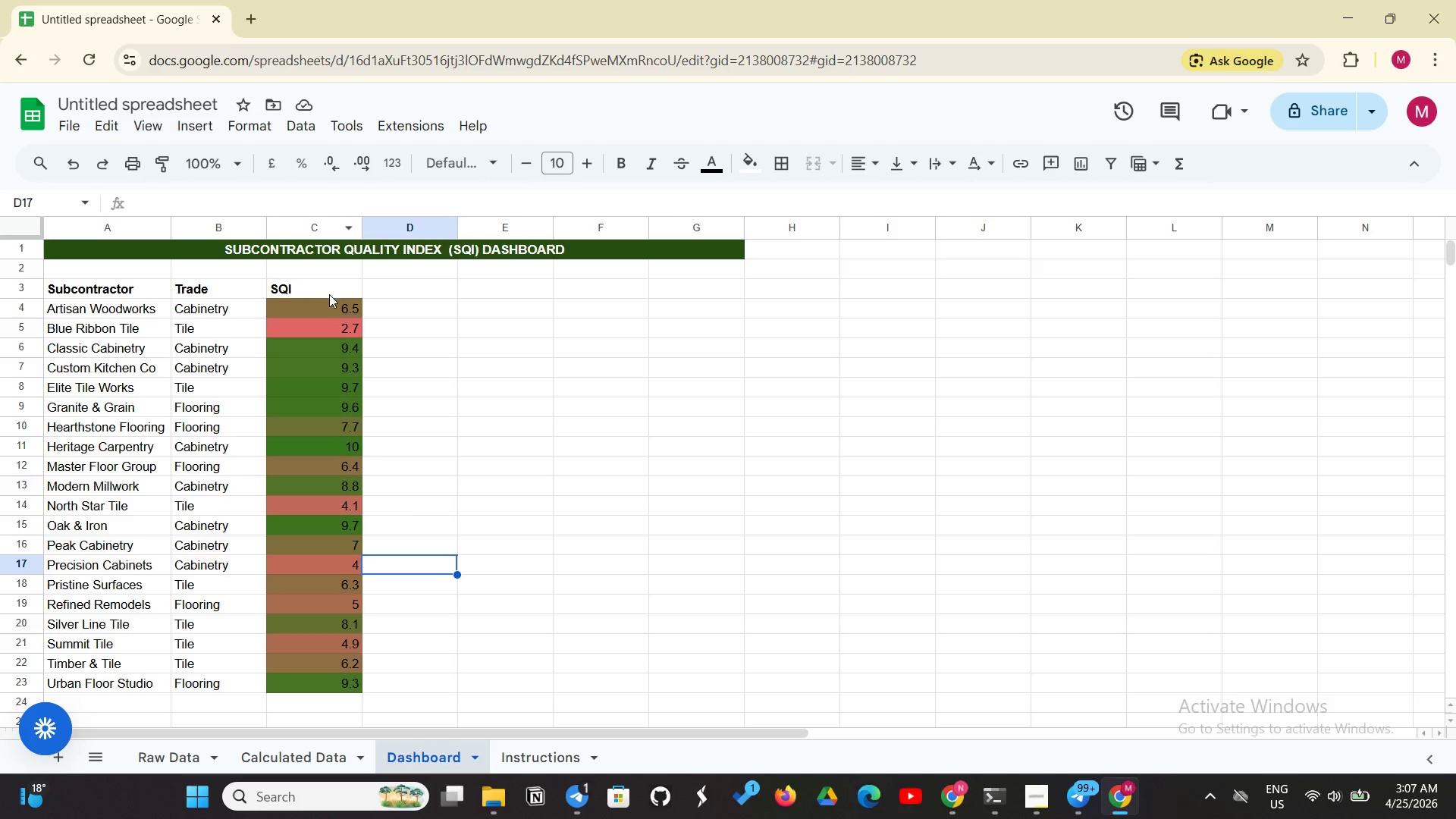 
left_click([320, 308])
 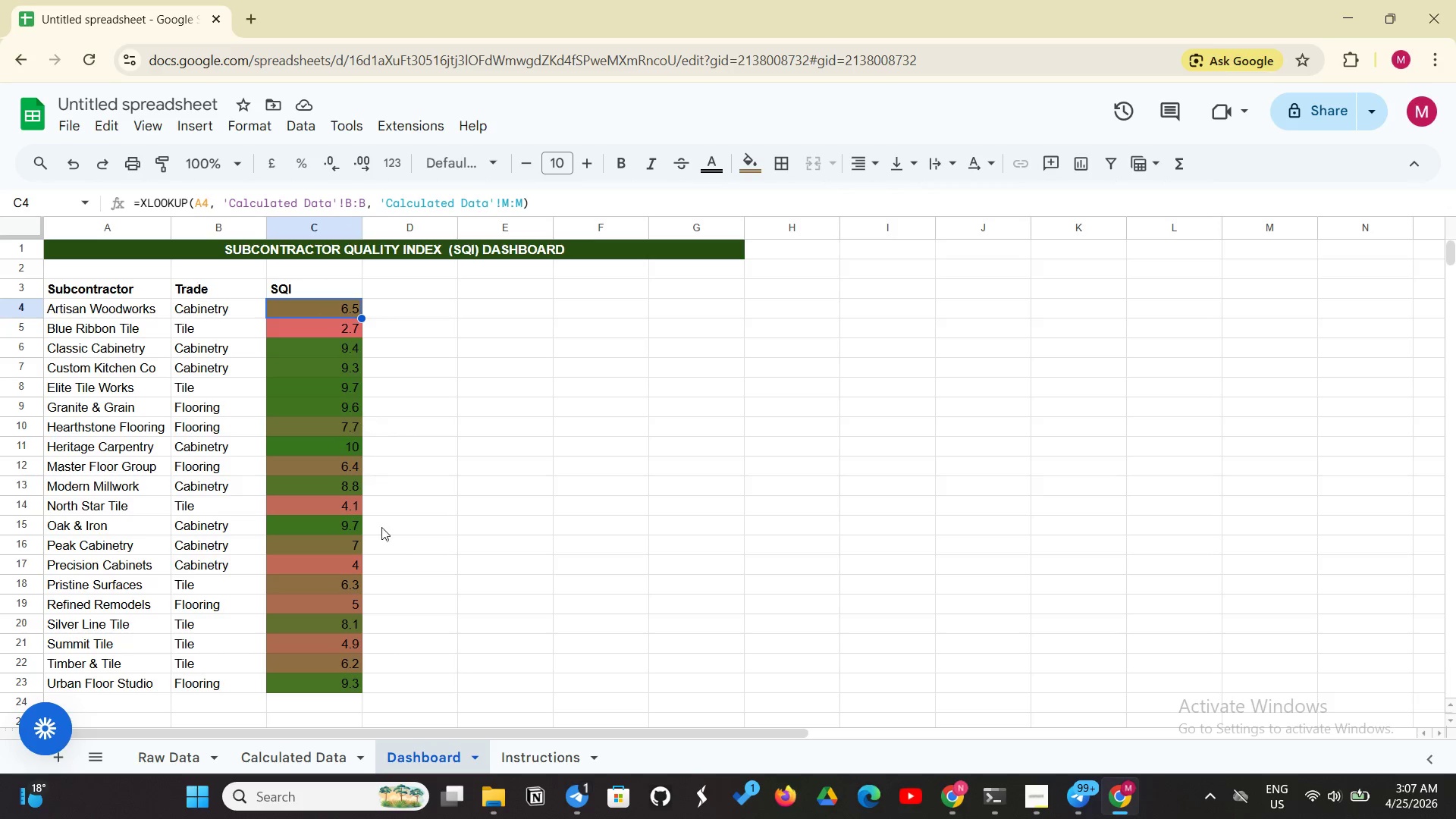 
left_click([293, 761])
 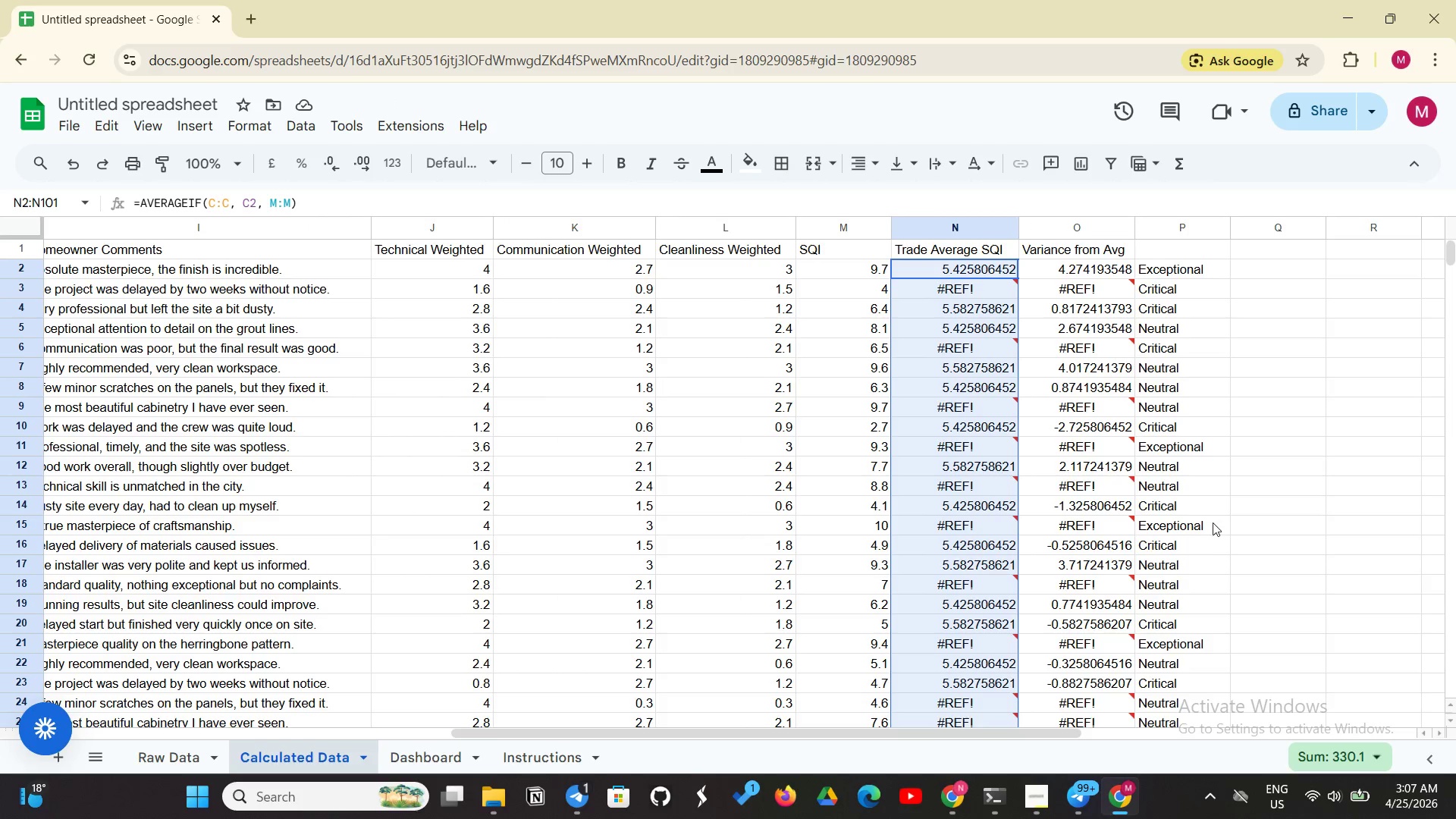 
scroll: coordinate [1118, 389], scroll_direction: up, amount: 3.0
 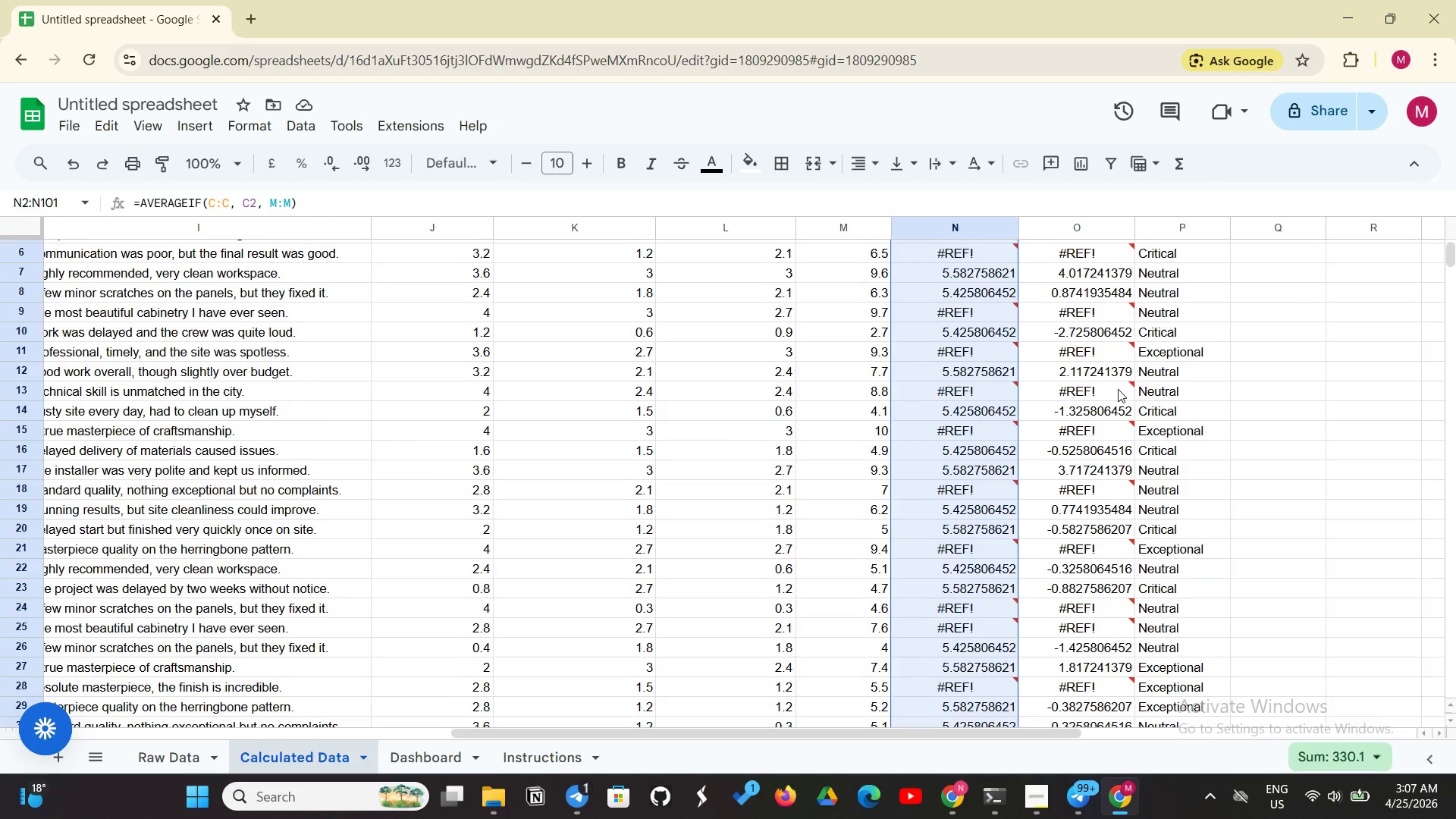 
scroll: coordinate [1118, 389], scroll_direction: down, amount: 19.0
 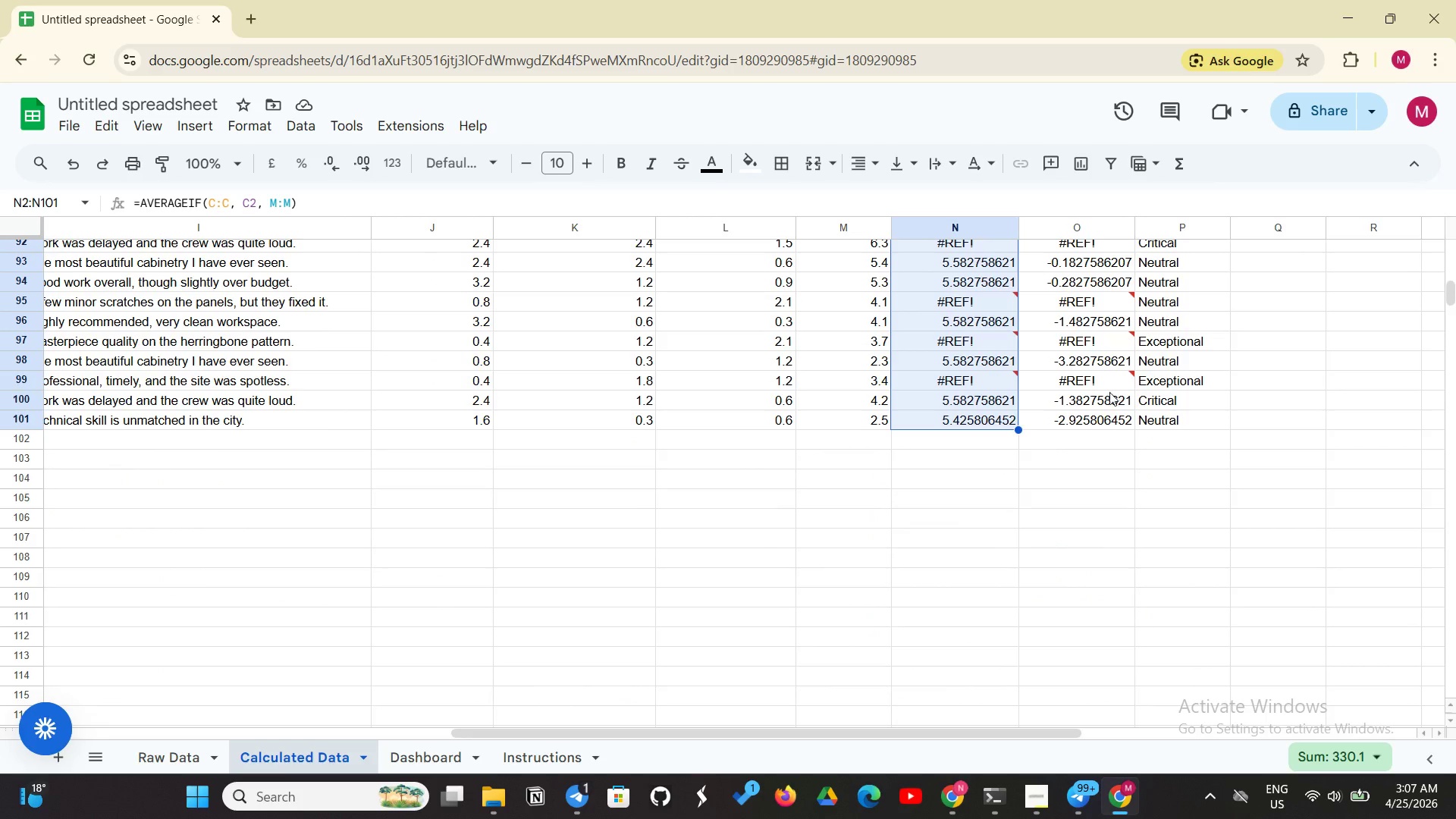 
scroll: coordinate [1040, 460], scroll_direction: up, amount: 25.0
 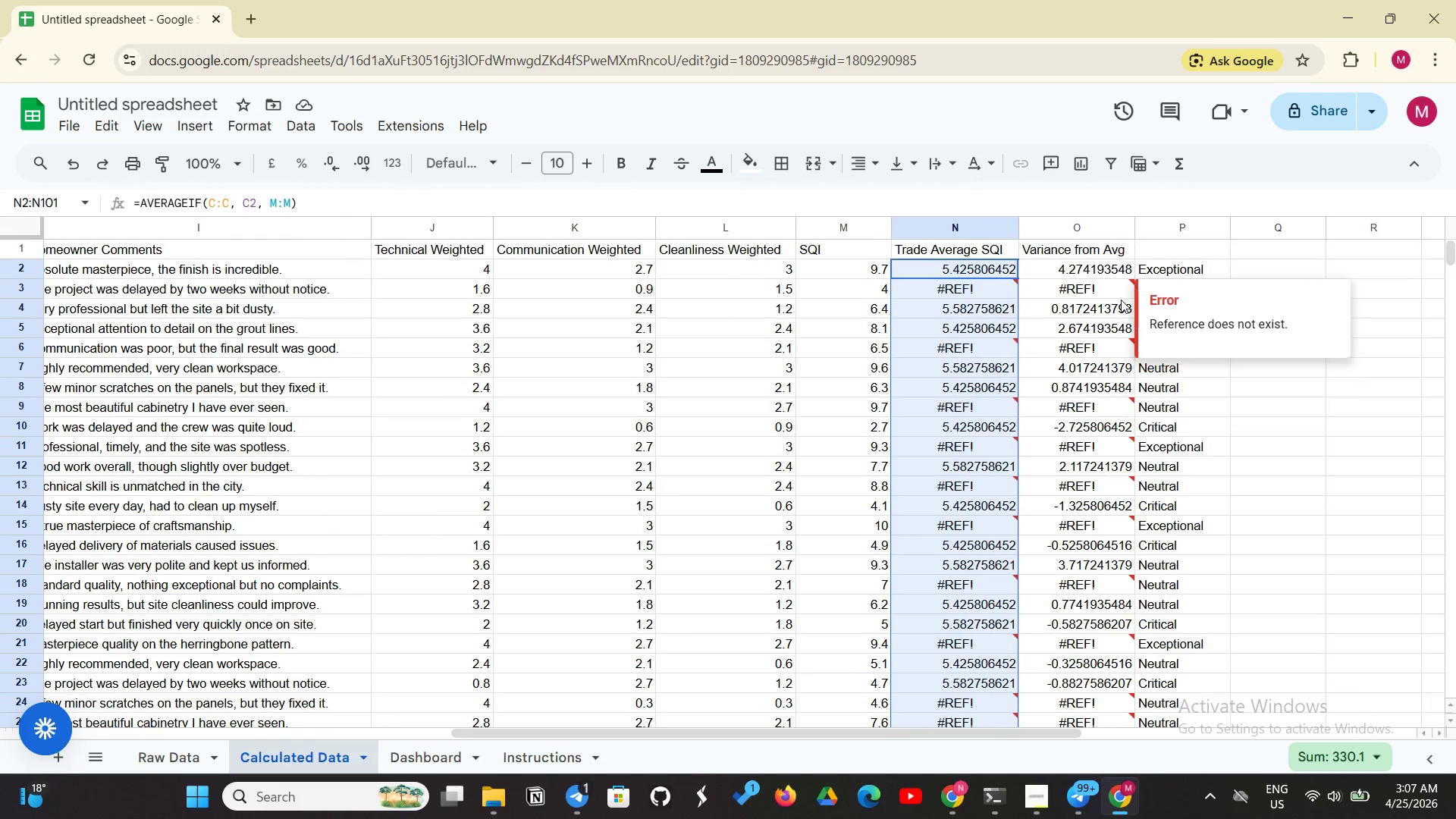 
left_click([1121, 300])
 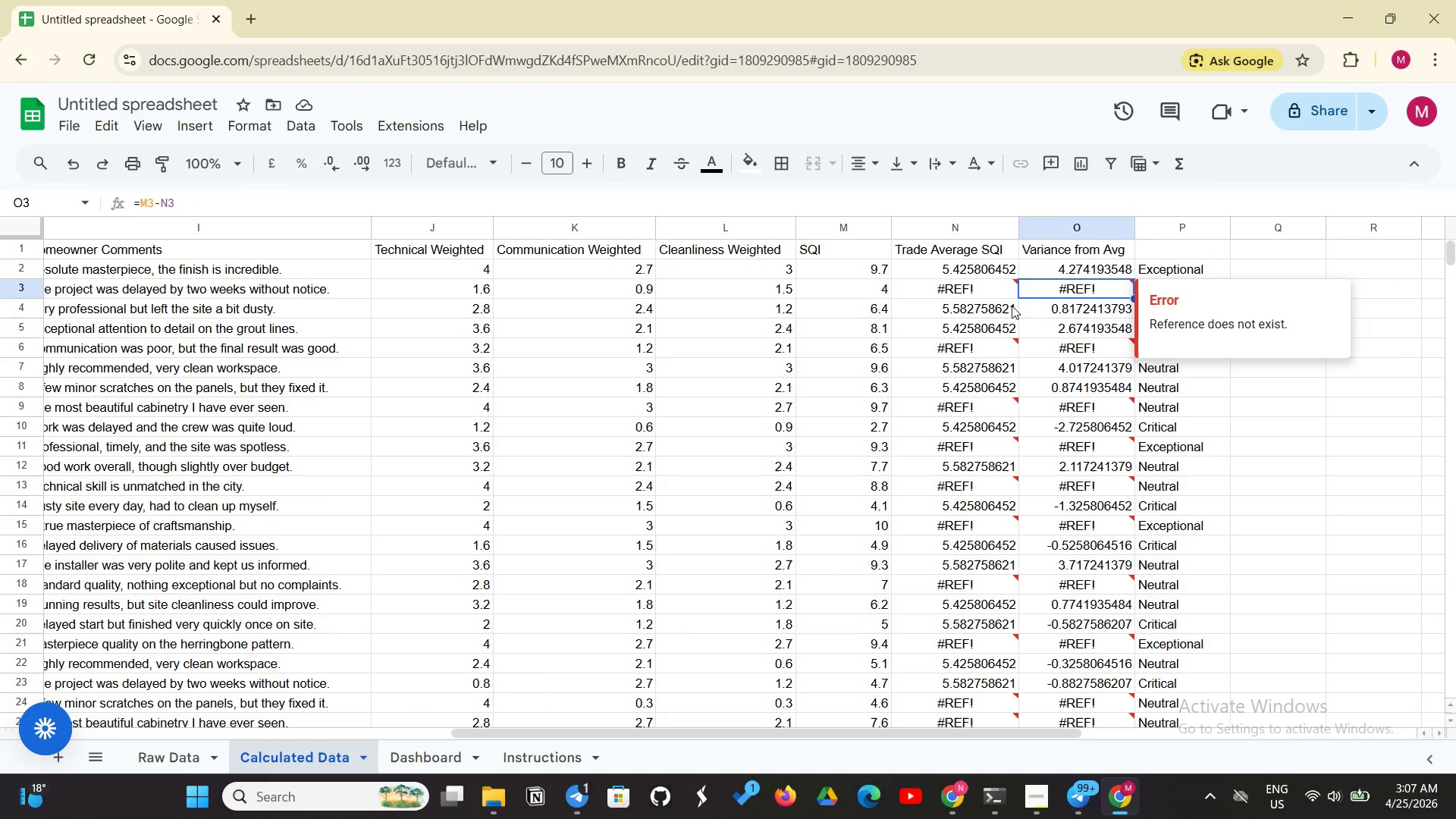 
left_click([1004, 287])
 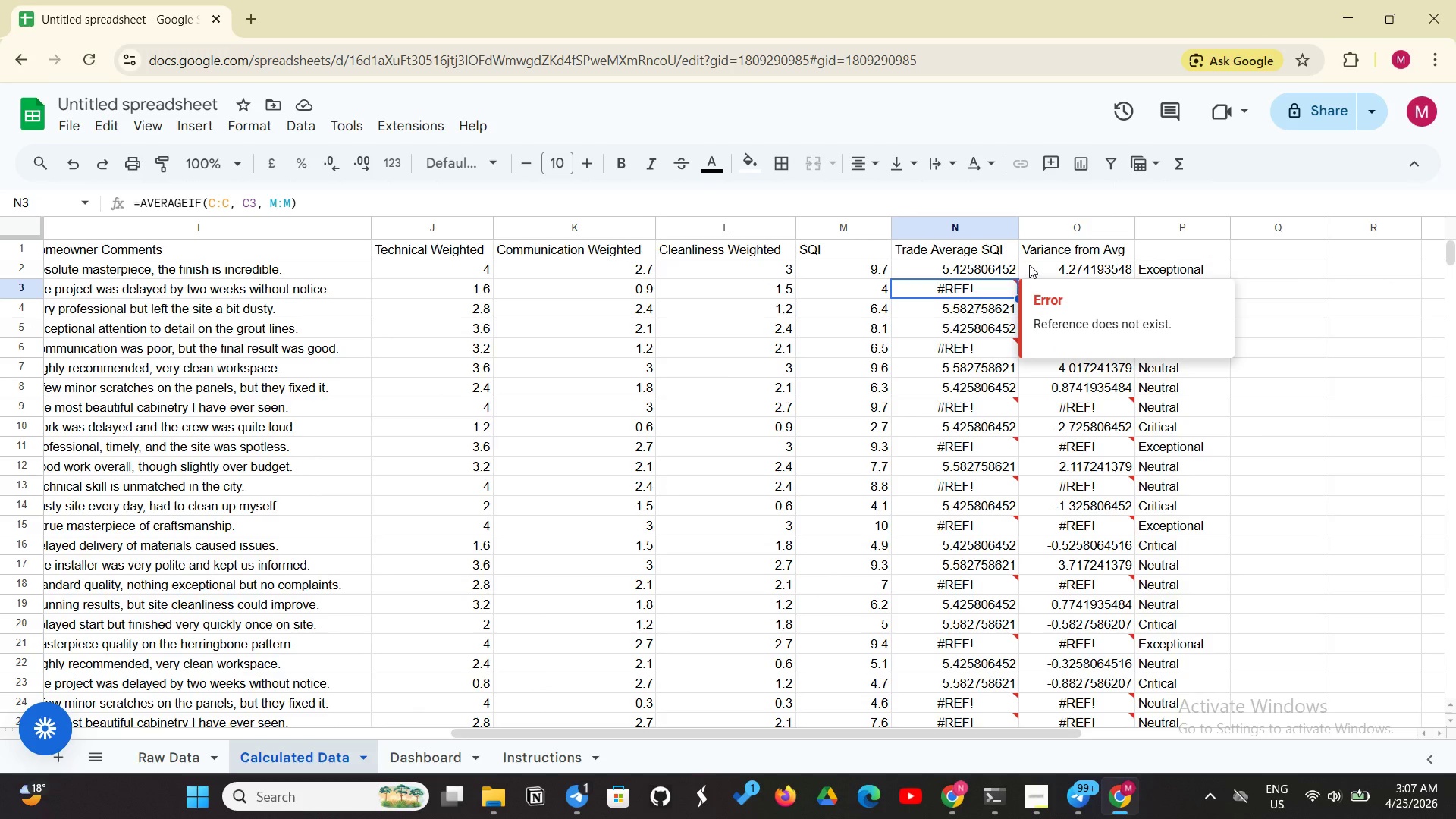 
left_click([1012, 271])
 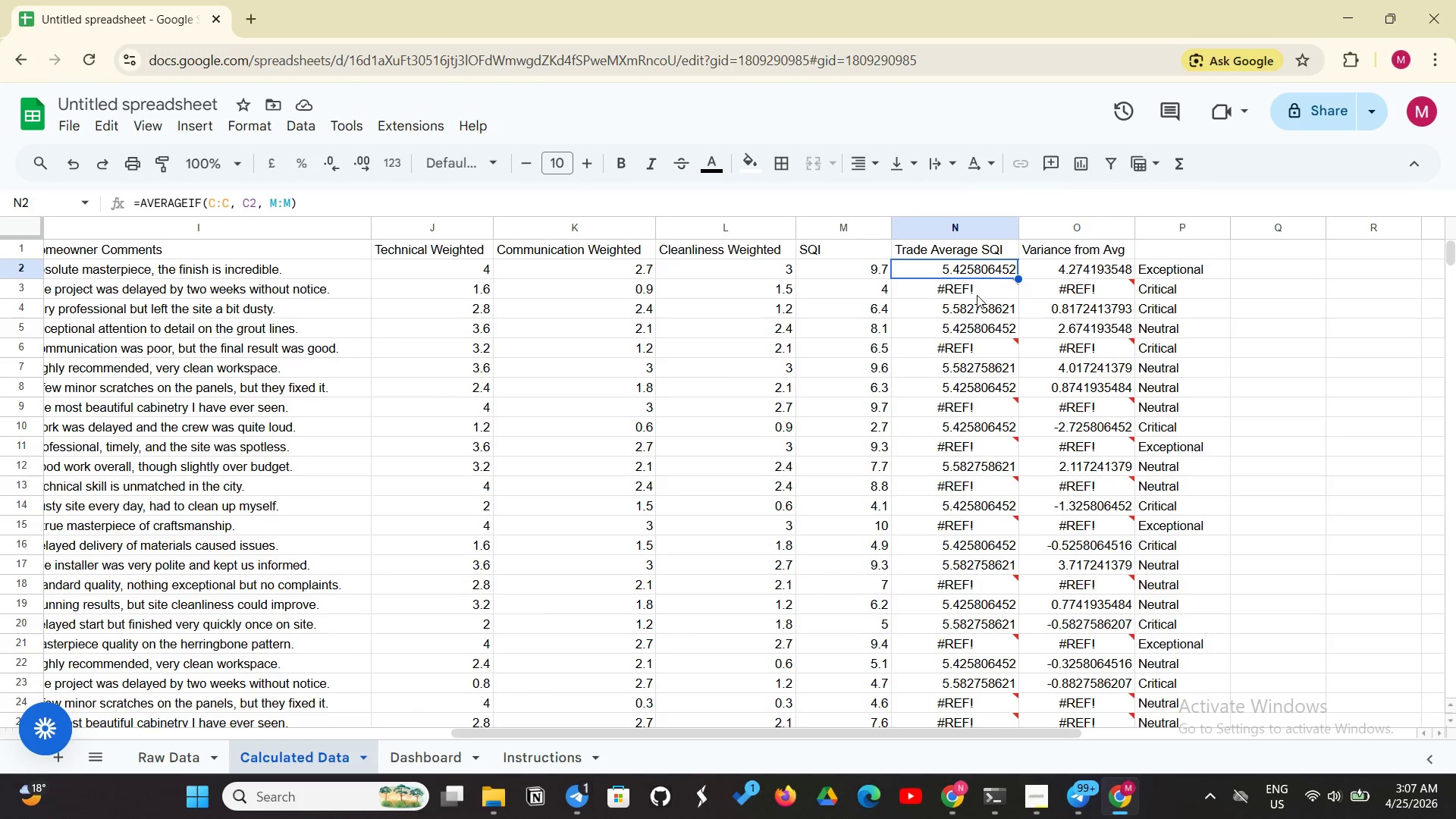 
left_click([977, 295])
 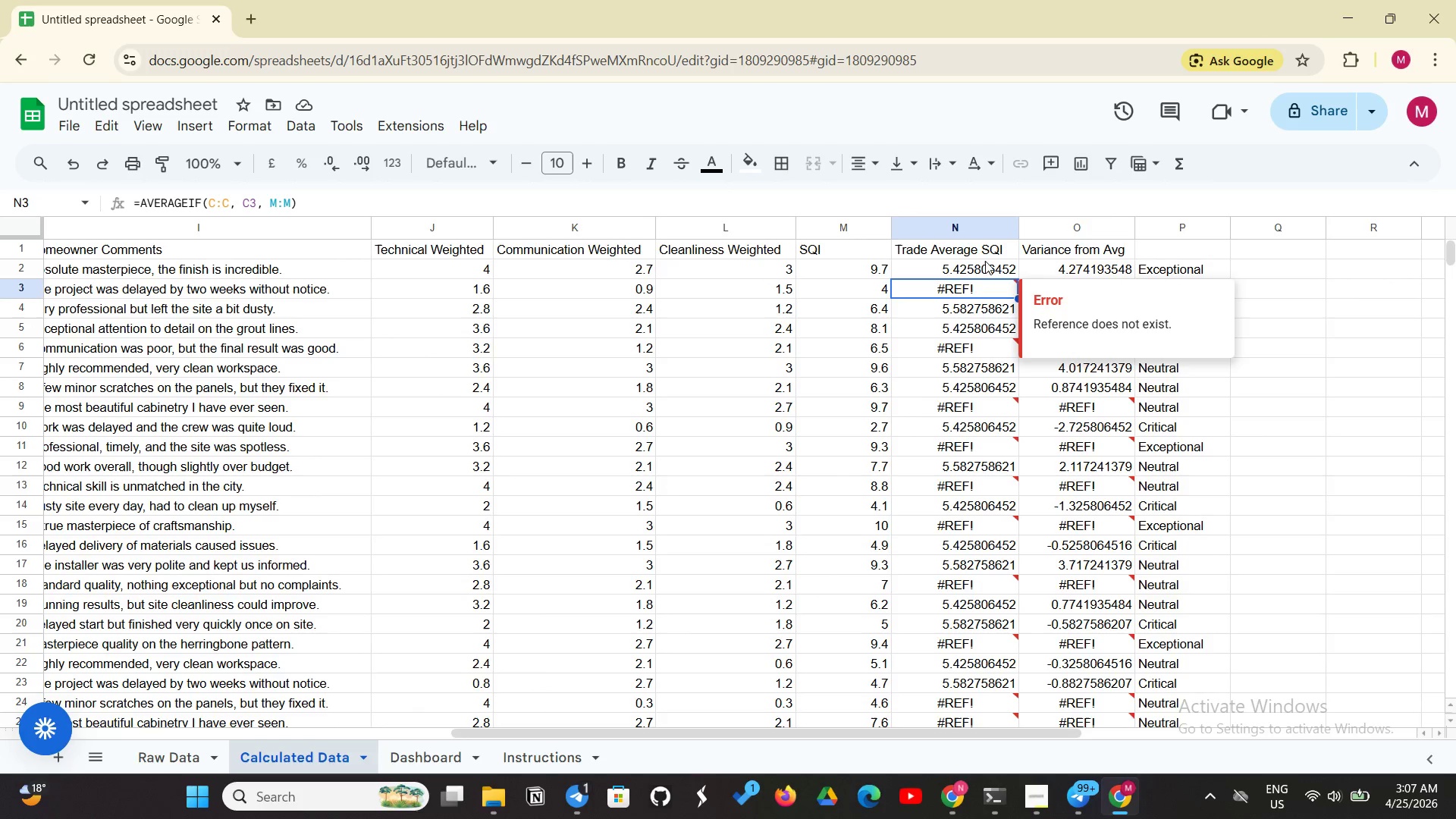 
left_click([984, 262])
 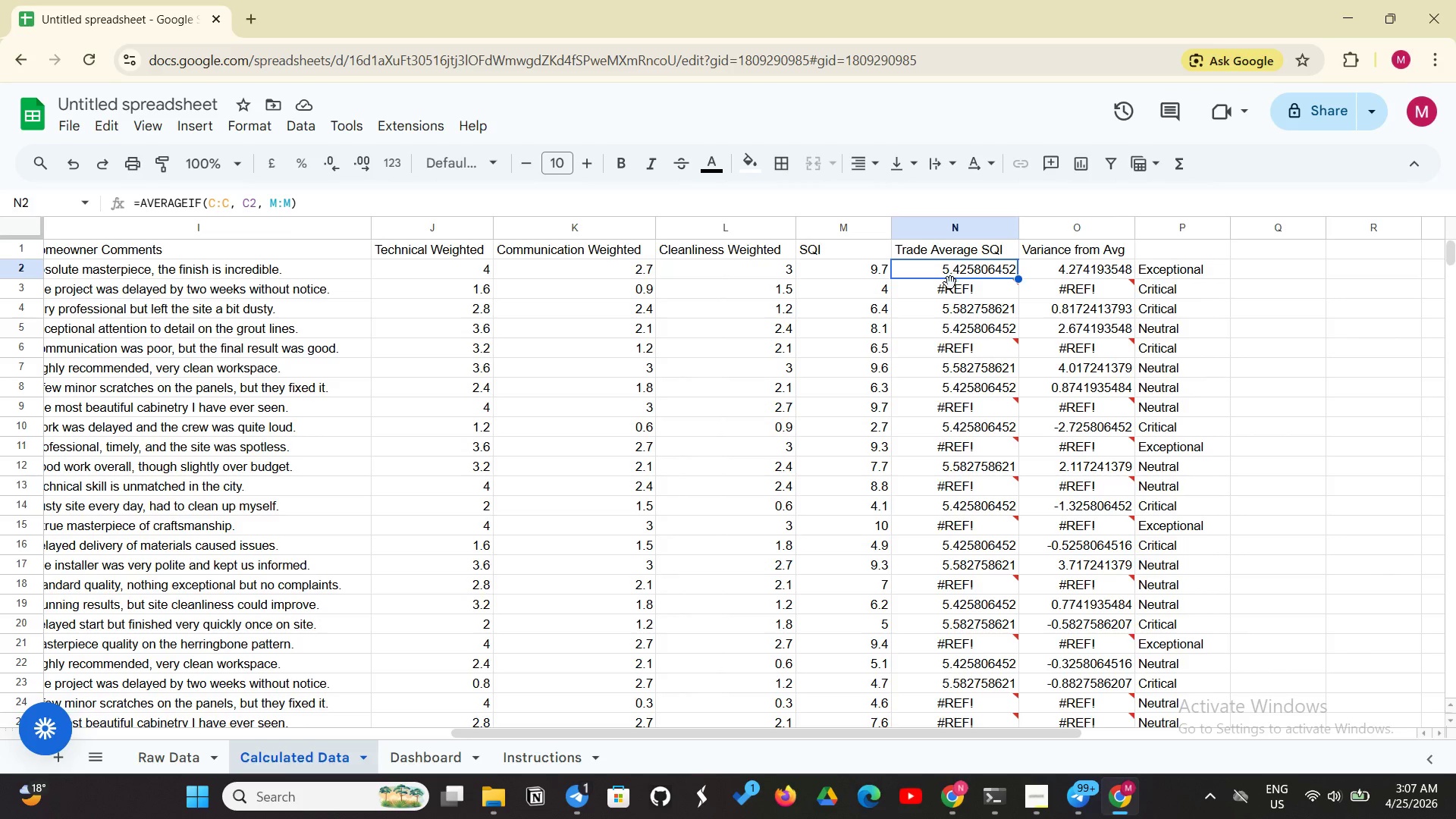 
left_click([946, 287])
 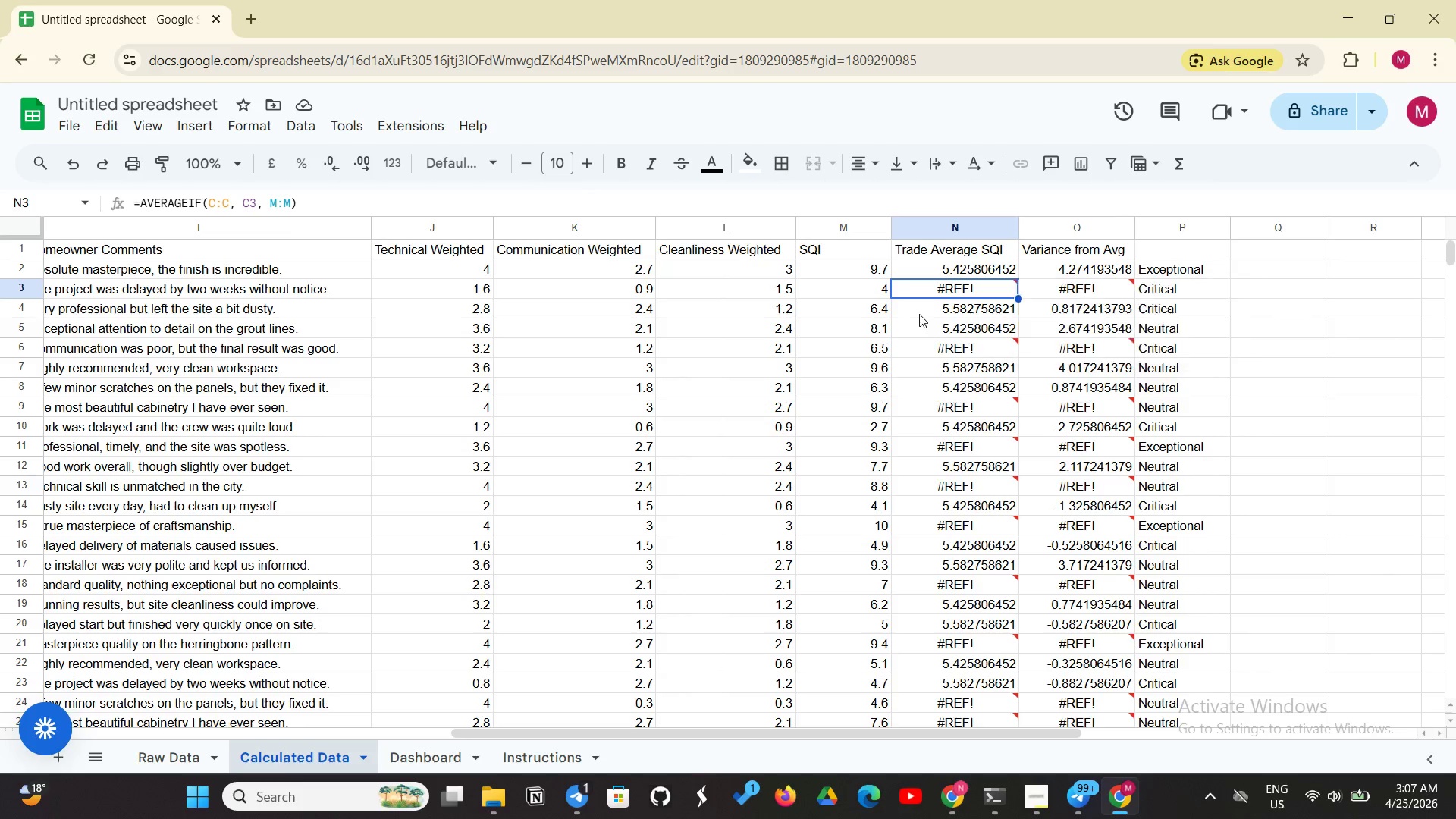 
left_click_drag(start_coordinate=[920, 313], to_coordinate=[924, 312])
 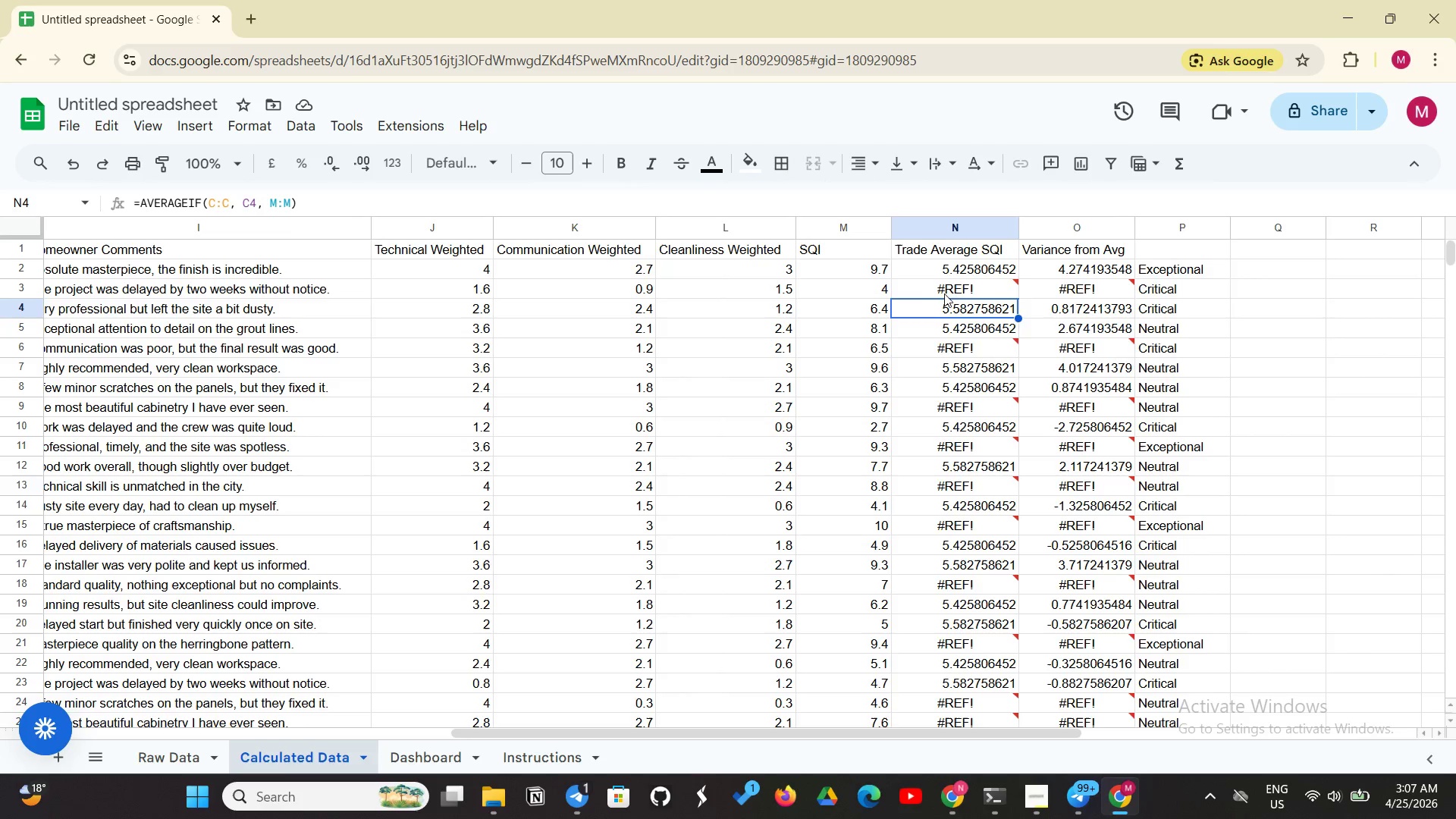 
left_click([949, 291])
 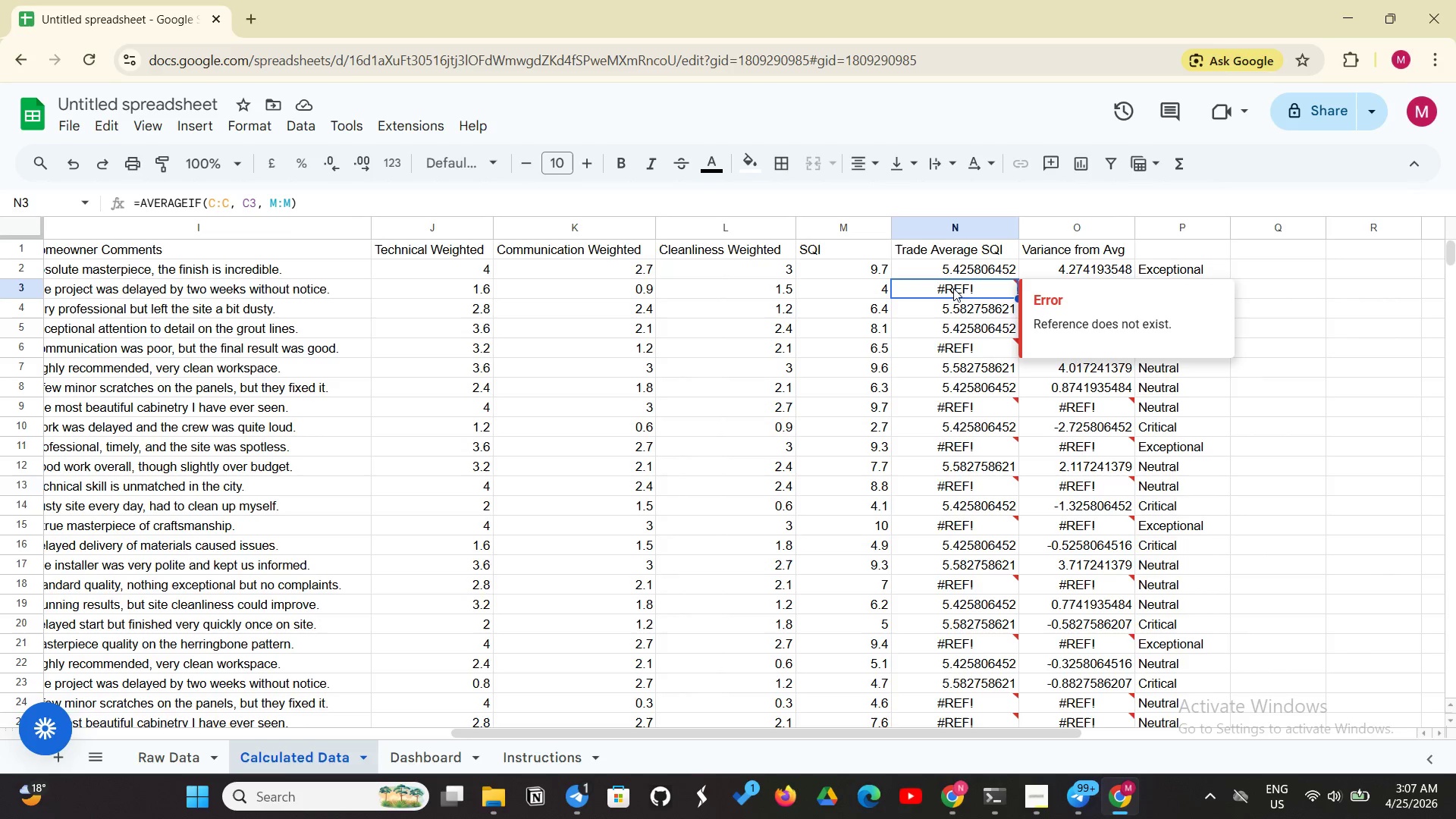 
left_click([970, 272])
 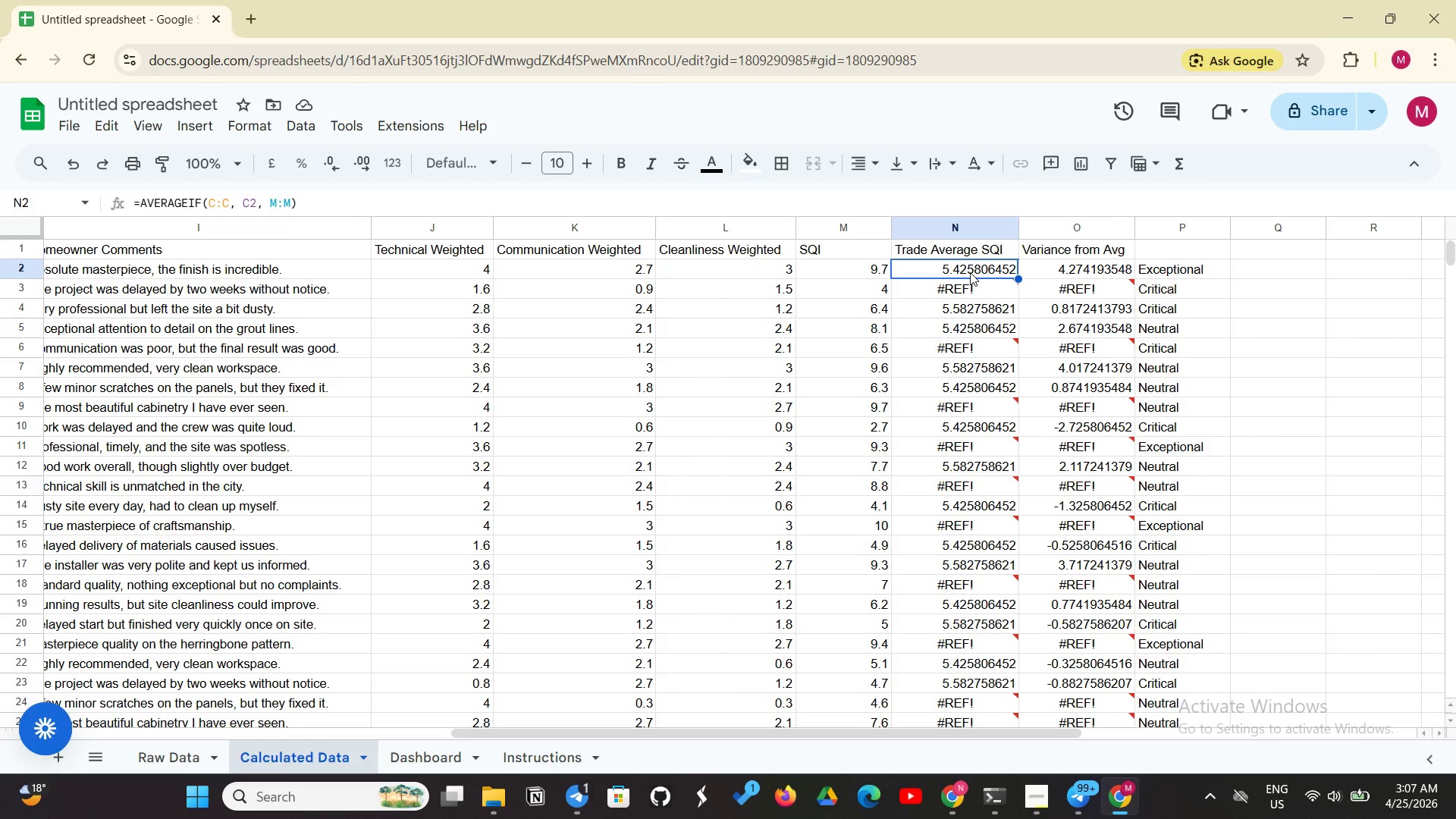 
wait(5.17)
 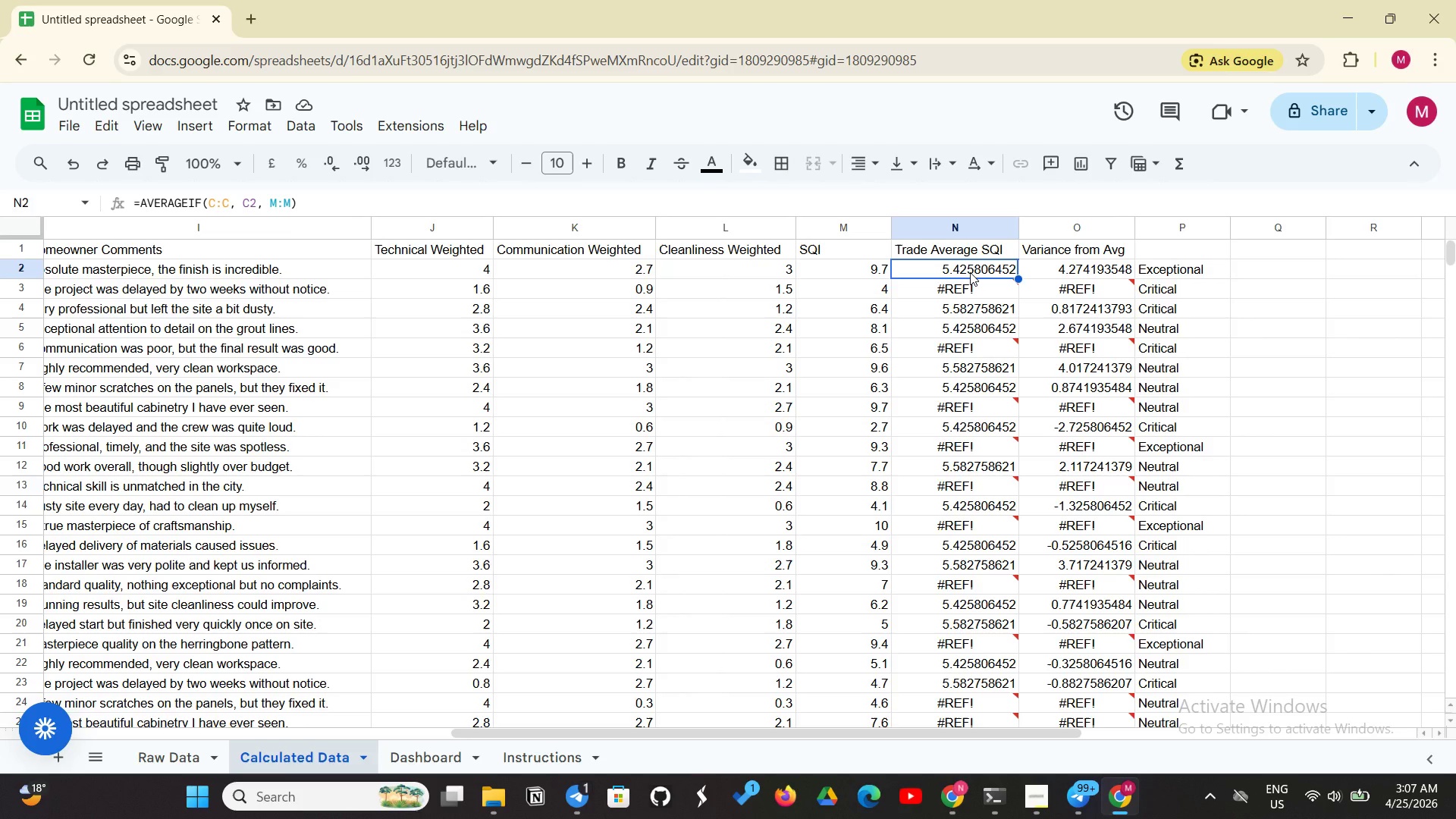 
left_click([988, 295])
 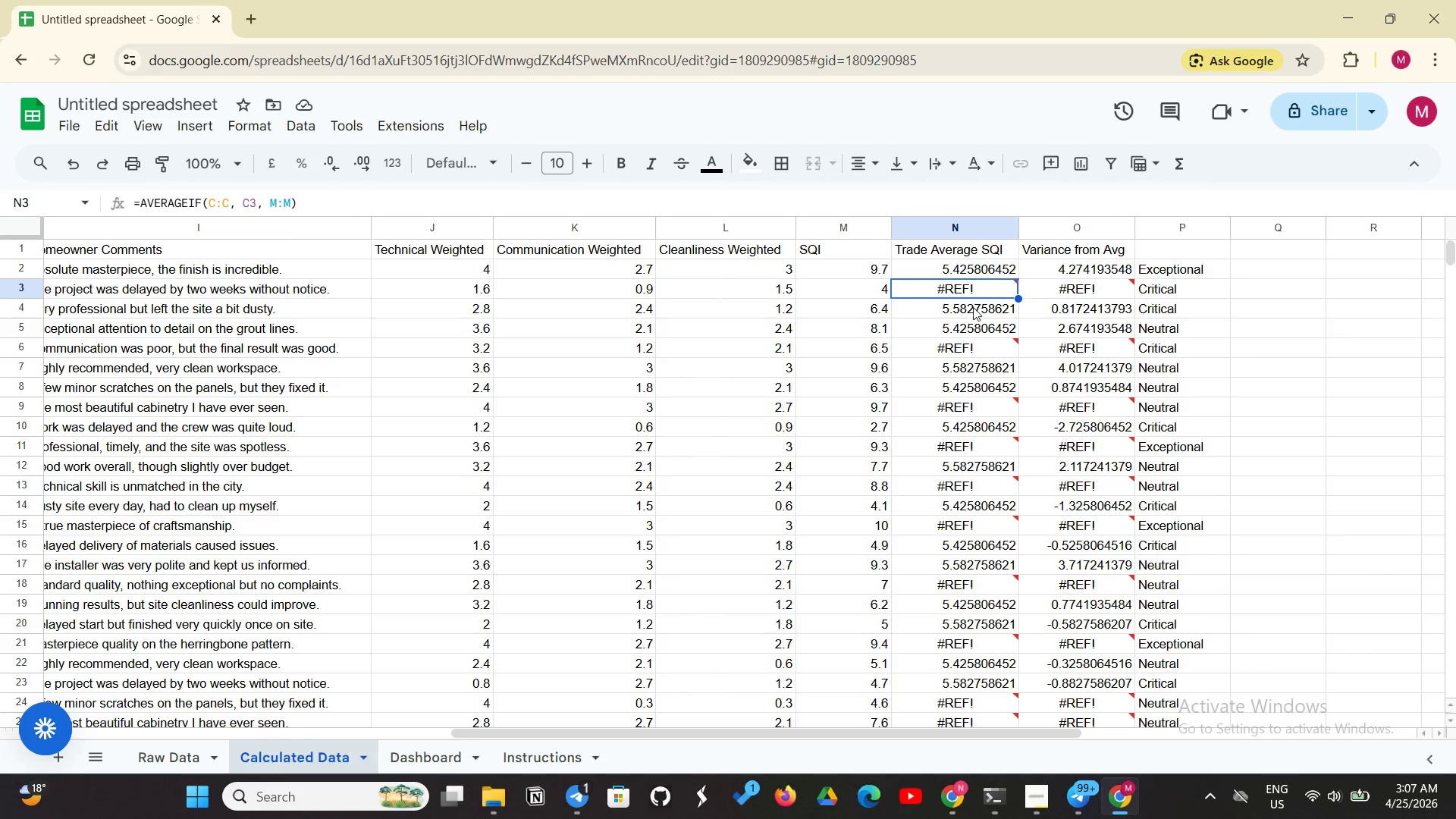 
left_click([957, 344])
 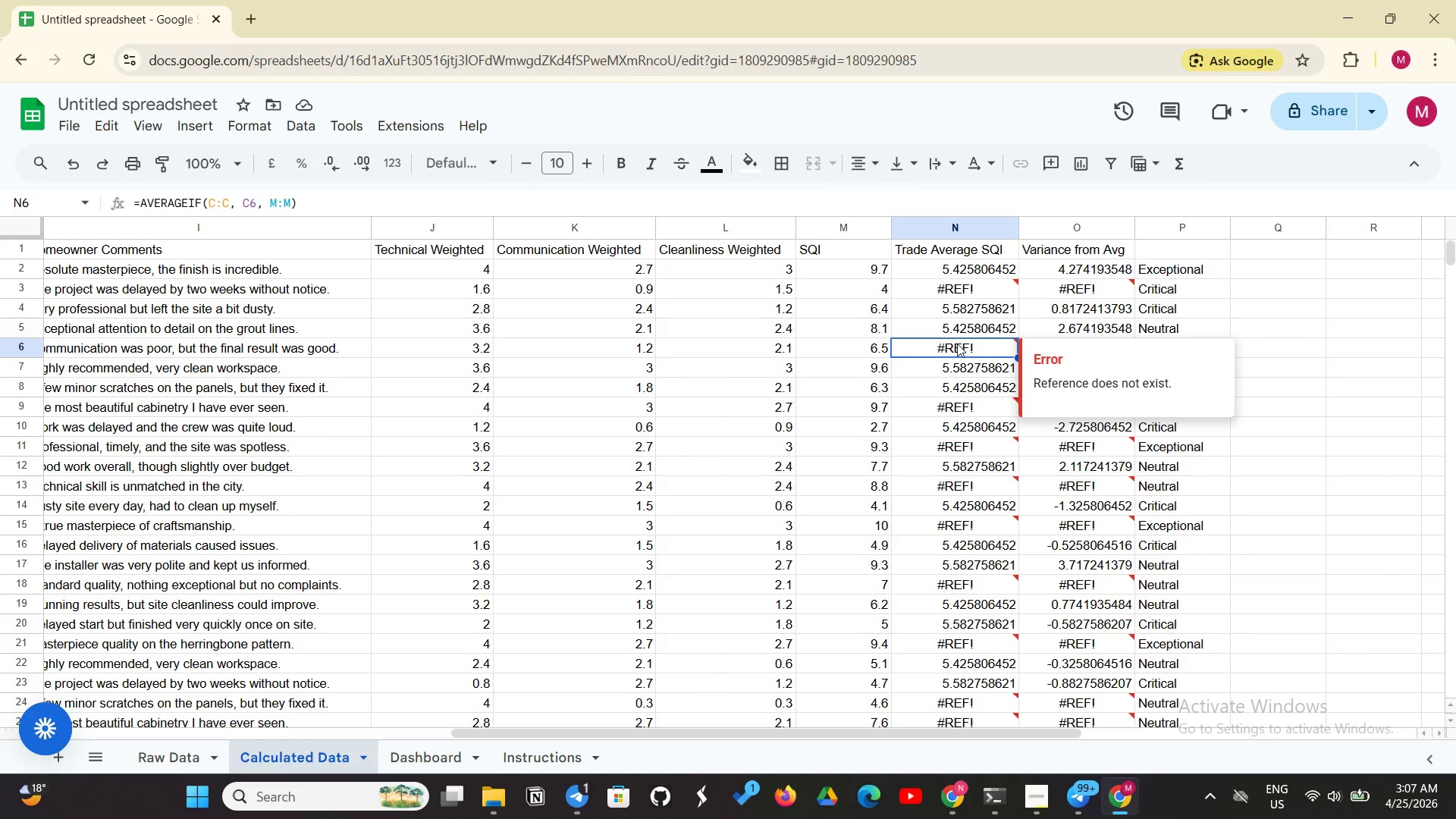 
left_click([967, 291])
 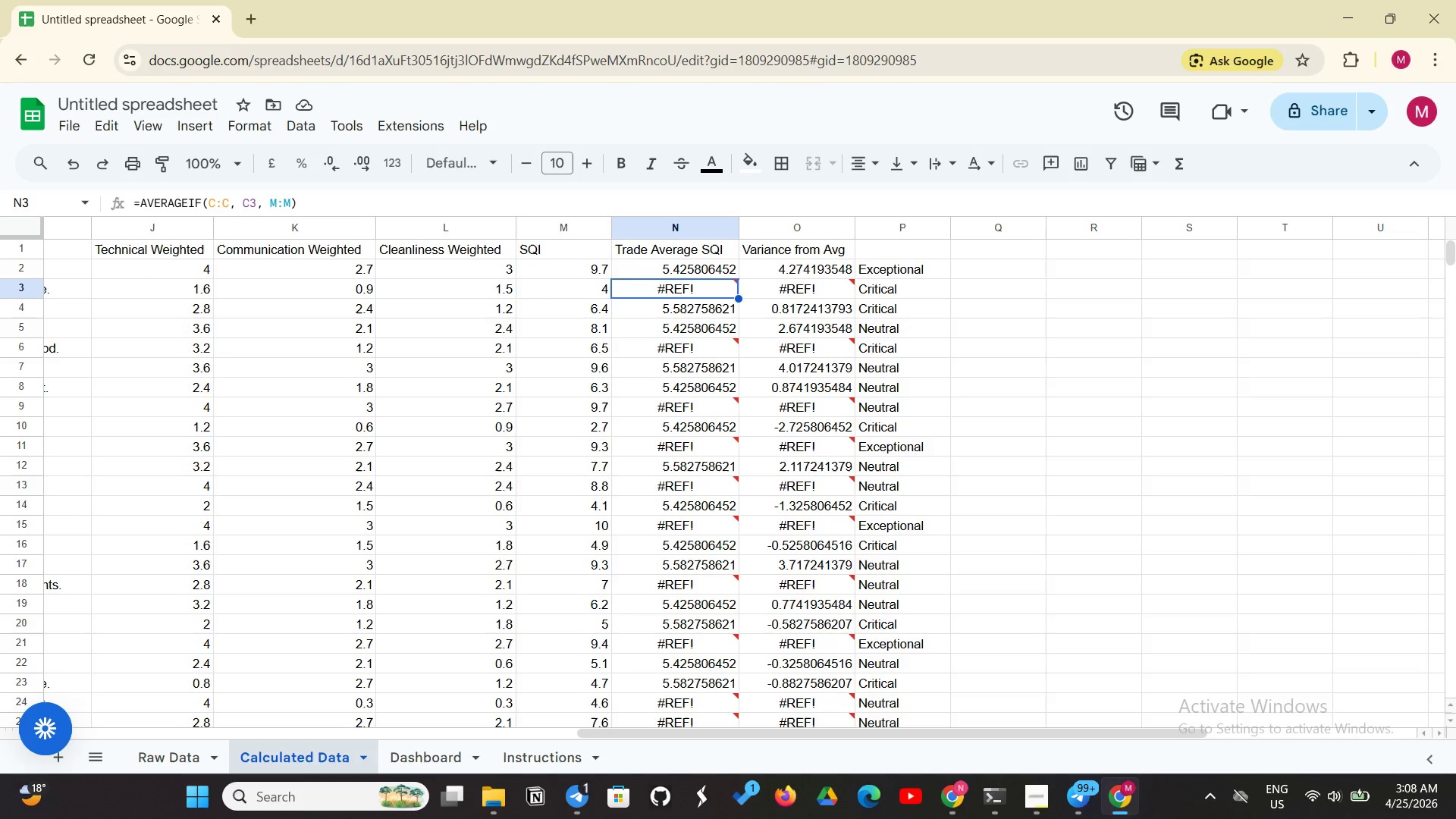 
wait(51.23)
 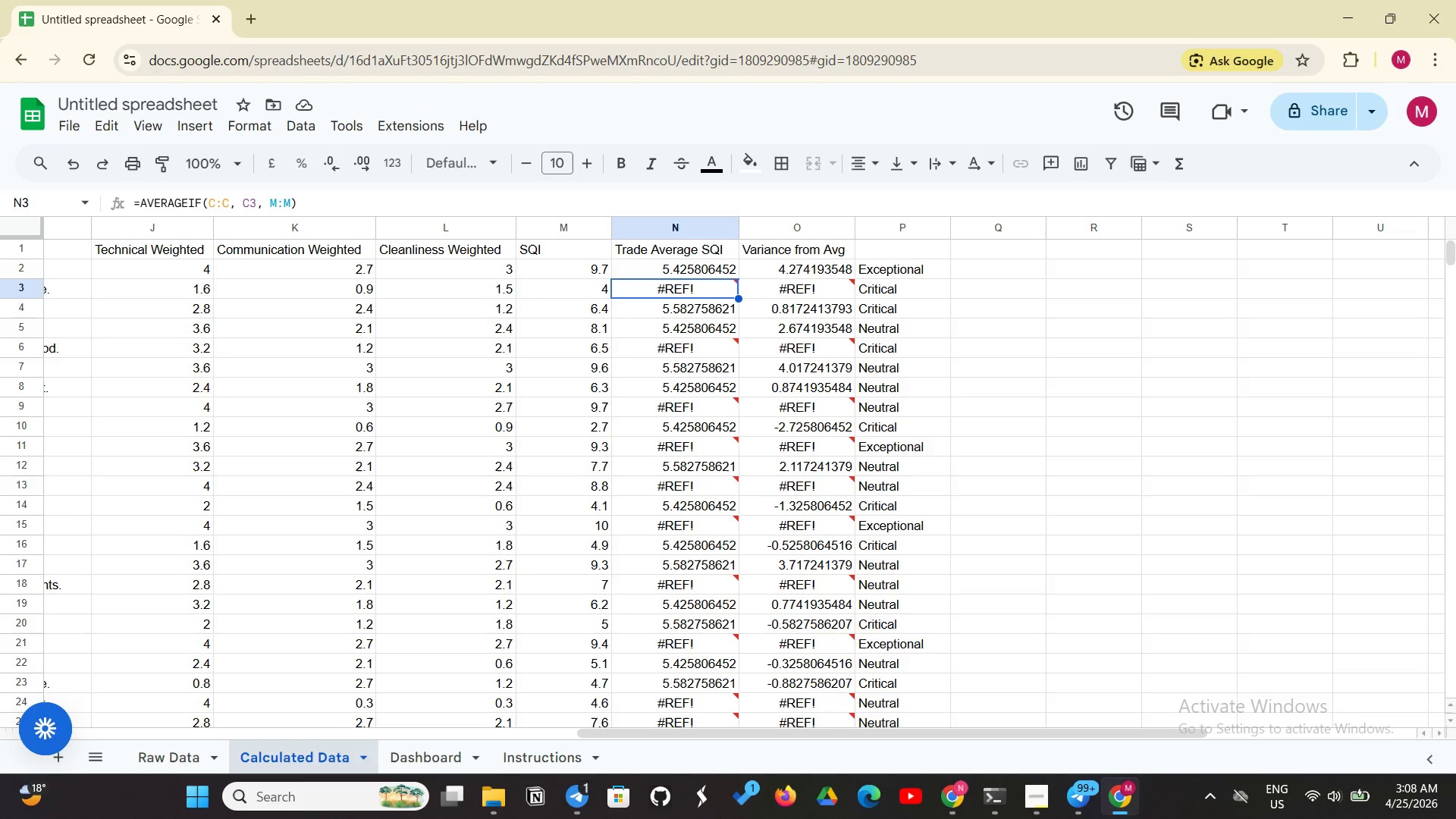 
left_click([188, 265])
 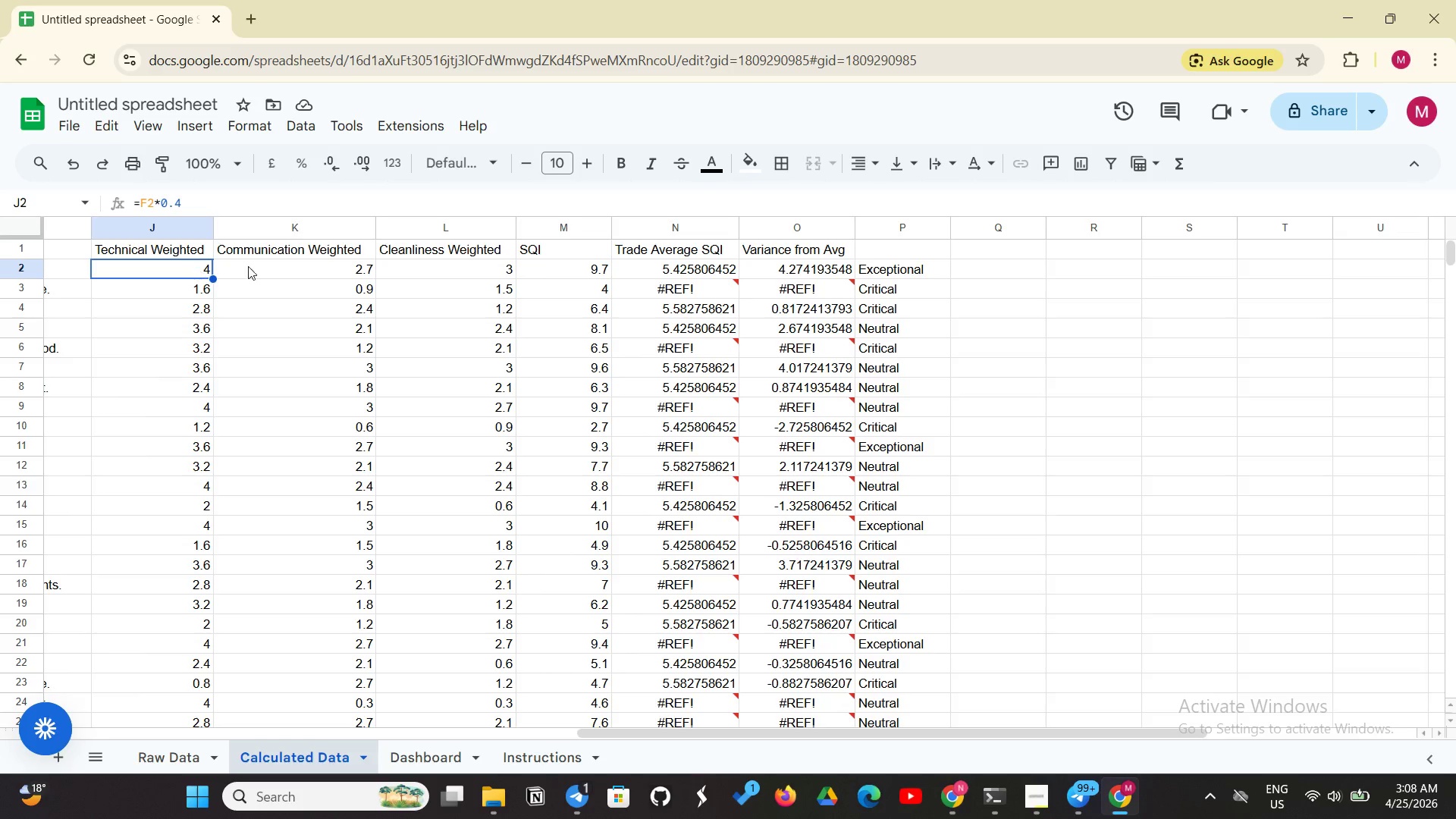 
left_click([294, 266])
 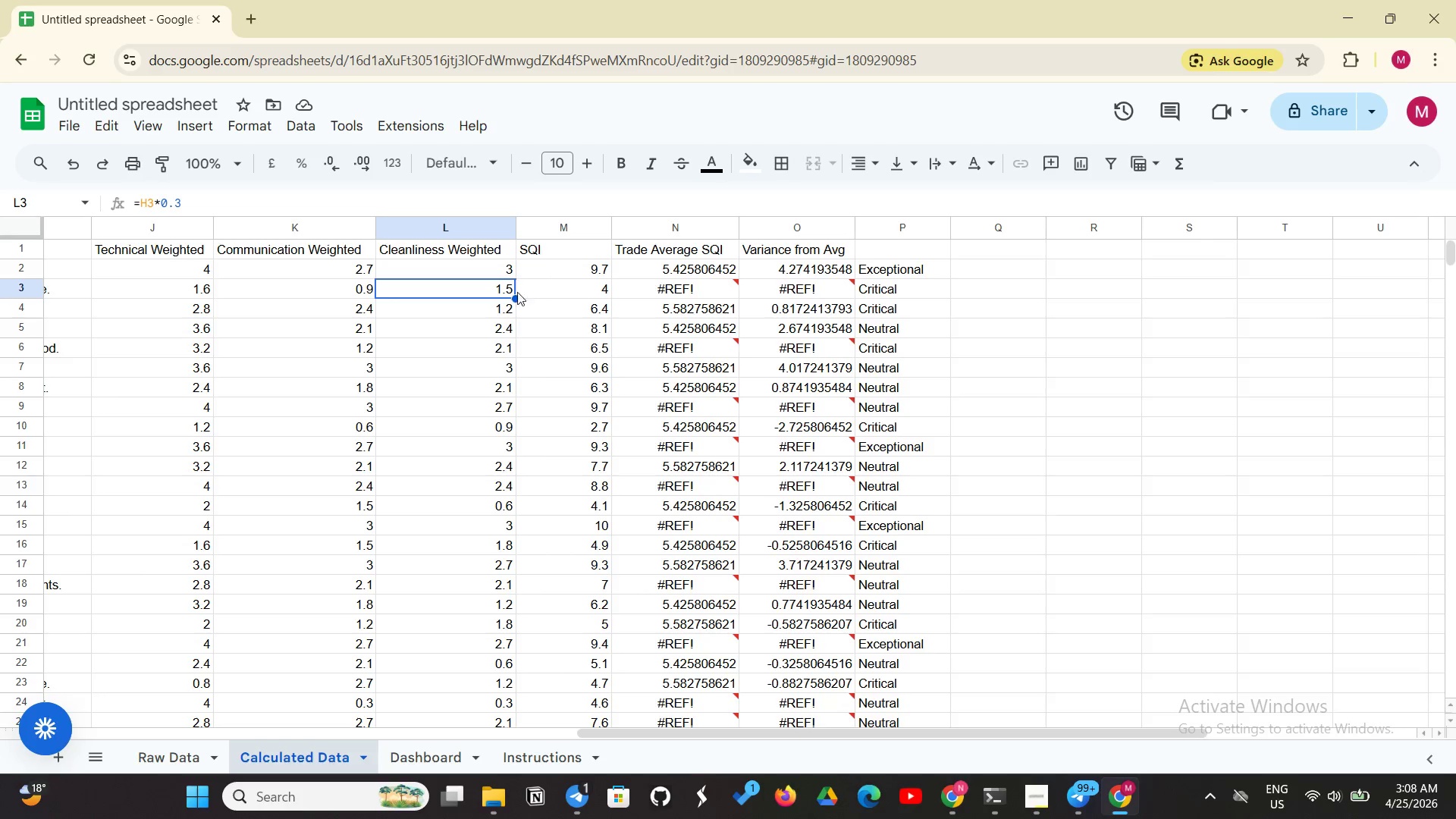 
left_click([570, 287])
 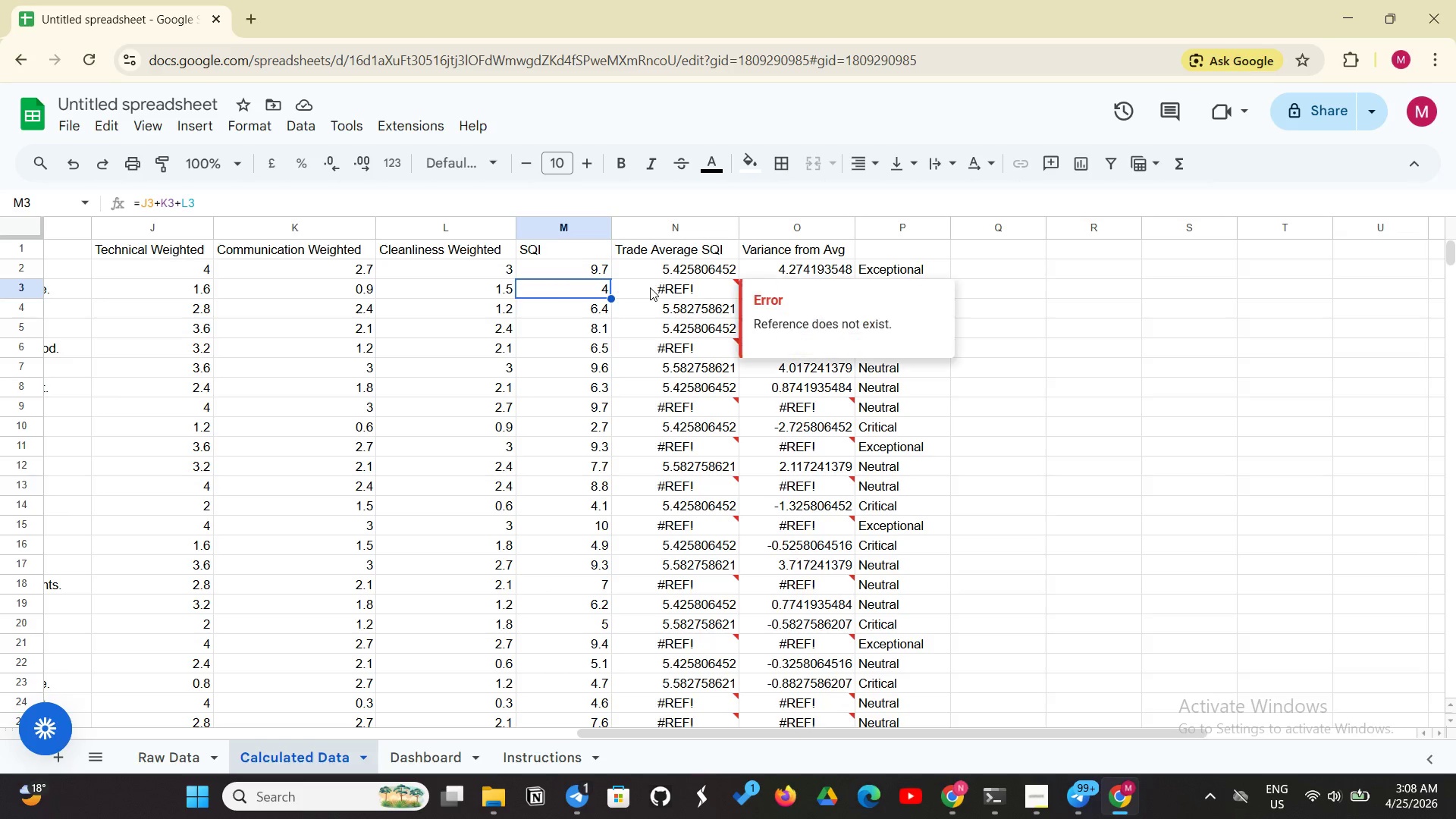 
left_click([651, 287])
 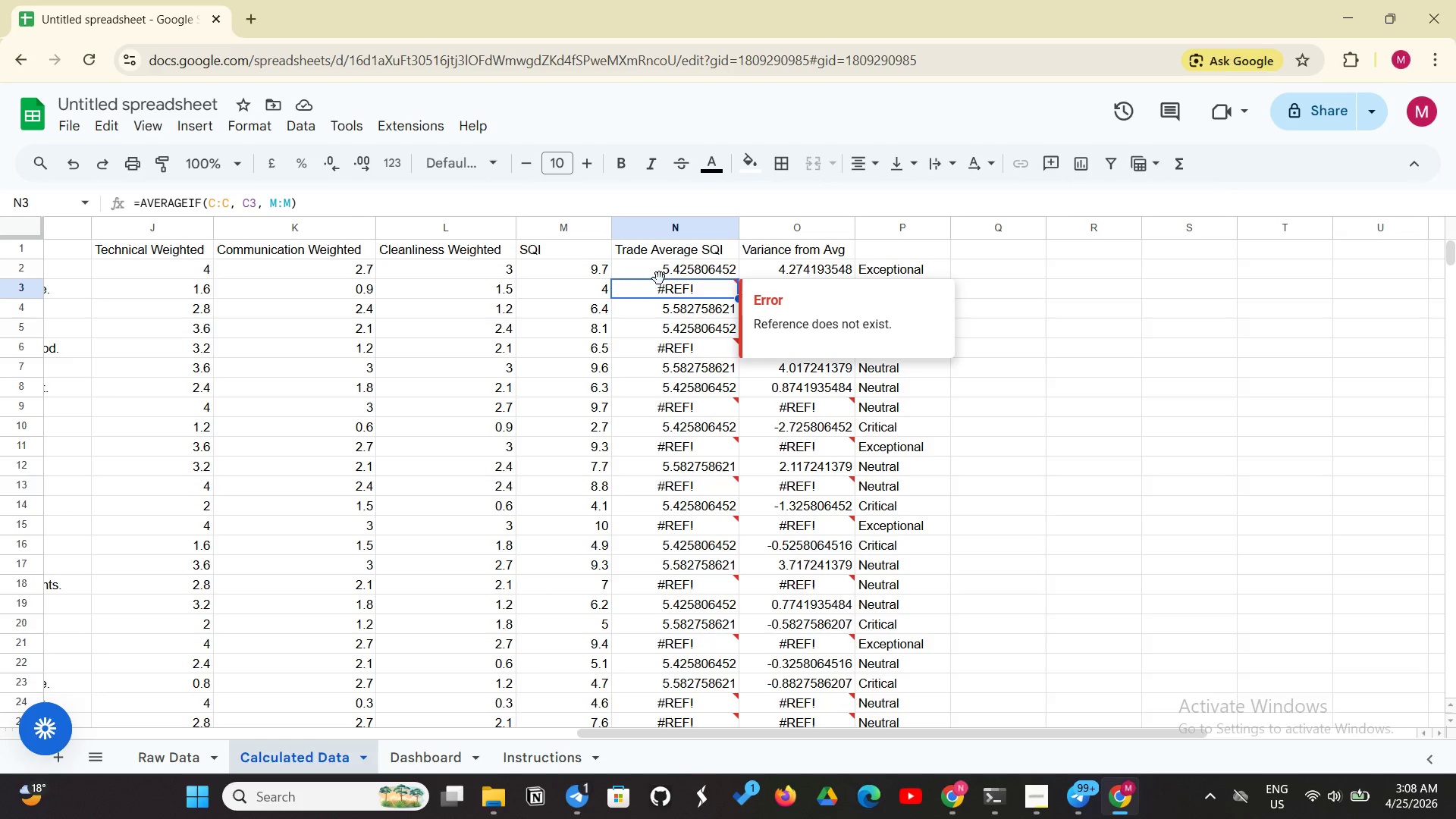 
left_click([659, 278])
 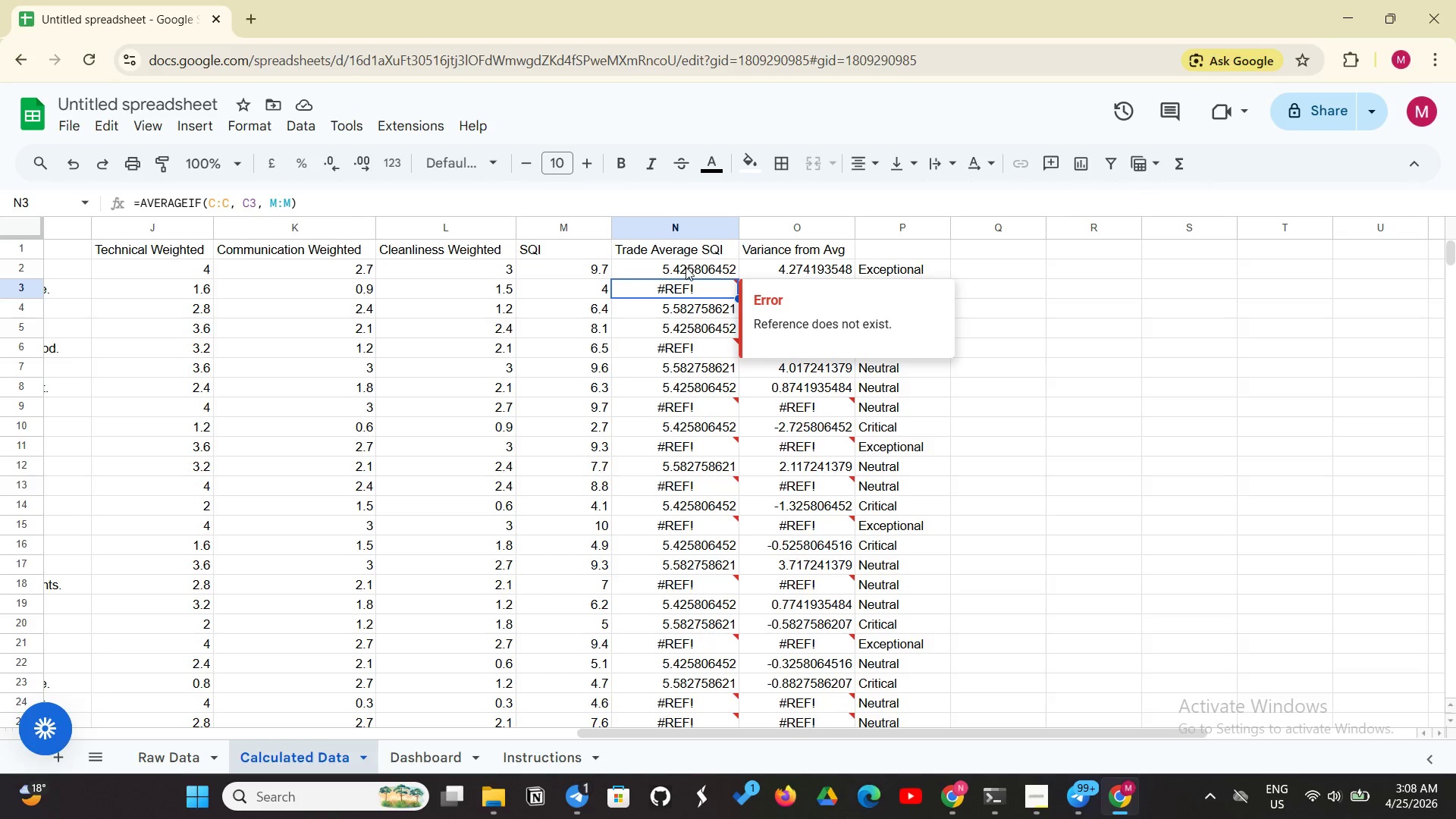 
left_click([688, 265])
 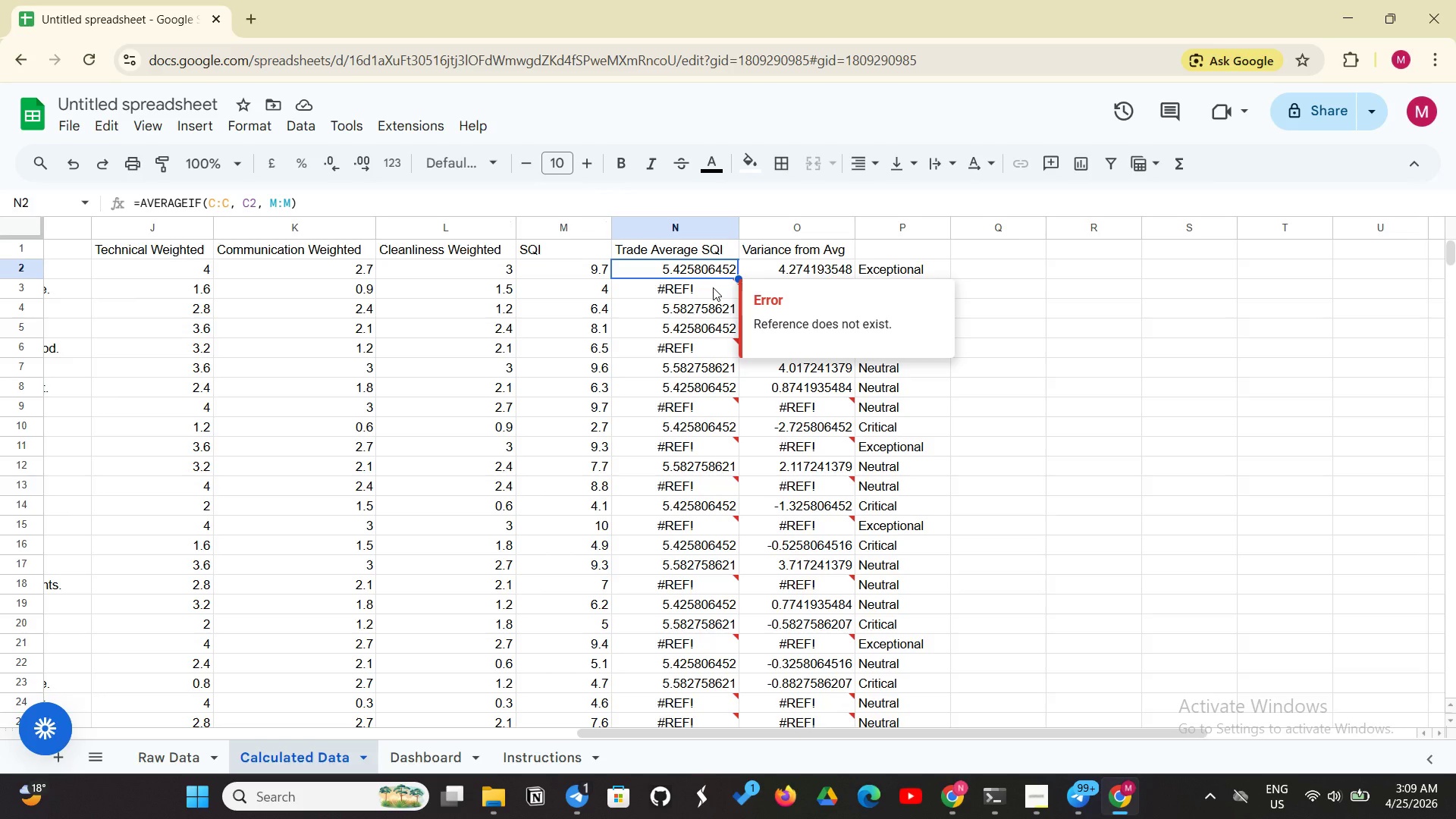 
wait(27.0)
 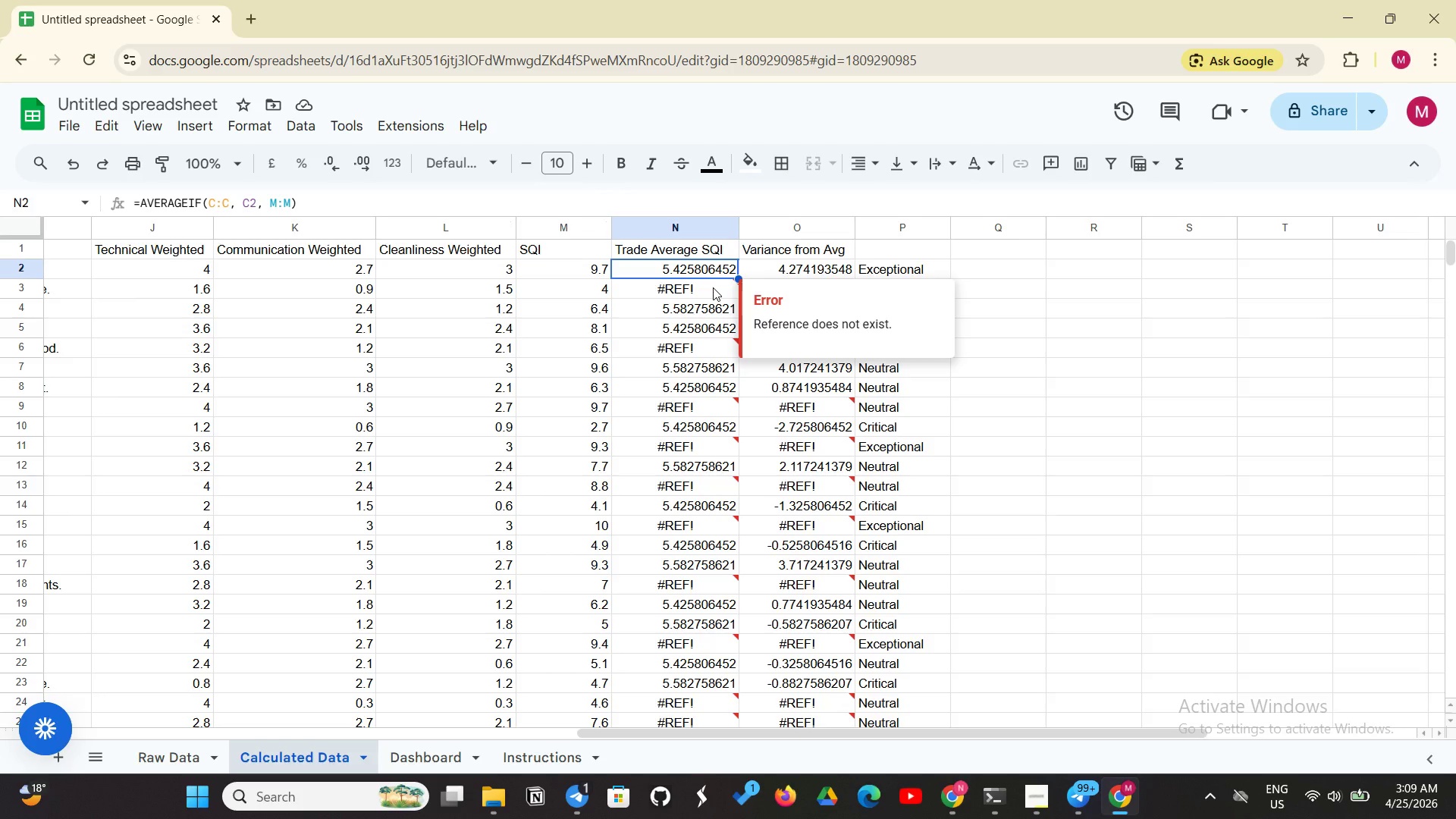 
left_click([700, 268])
 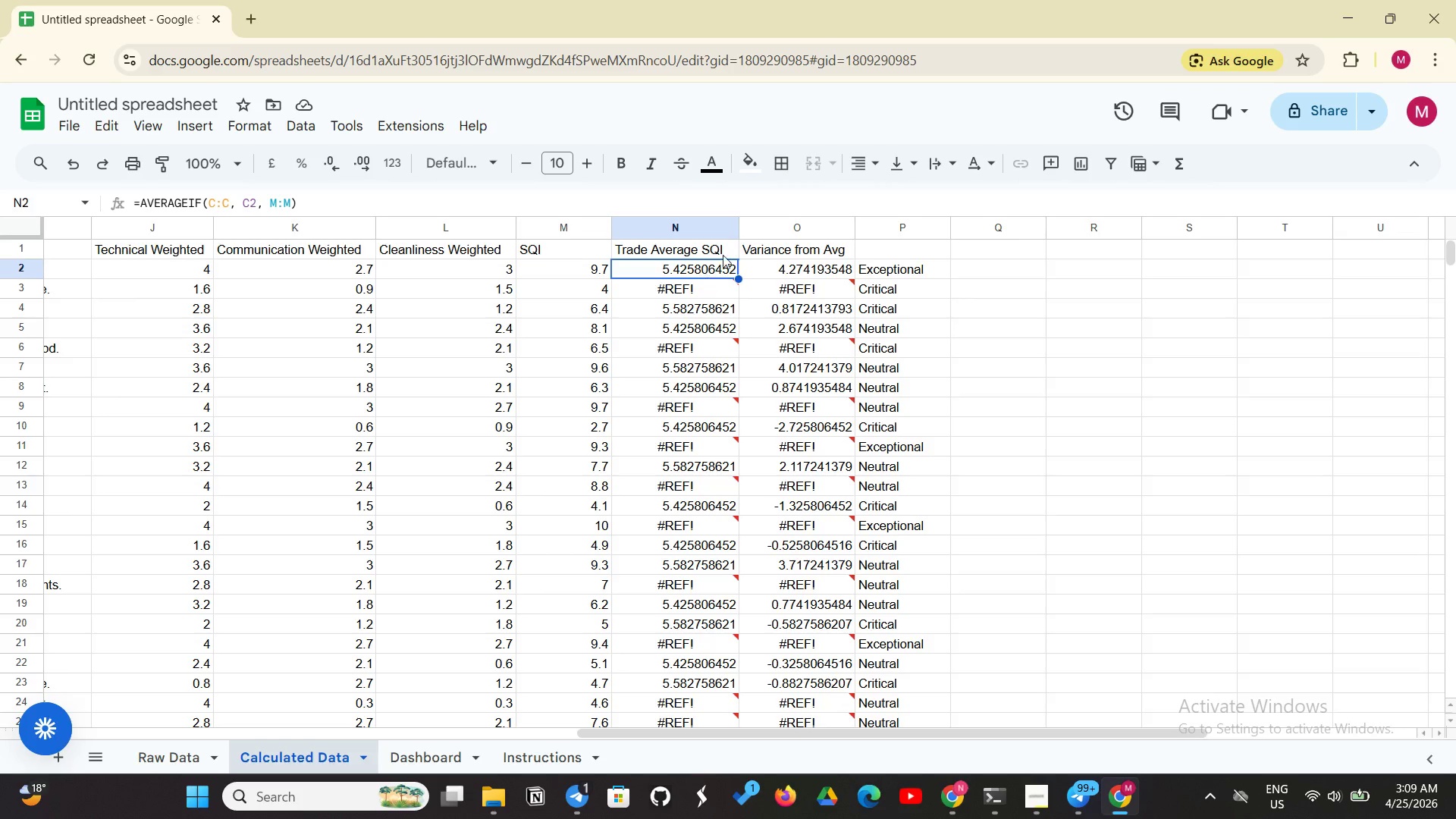 
key(Backspace)
type(=AVERAGEIF)
 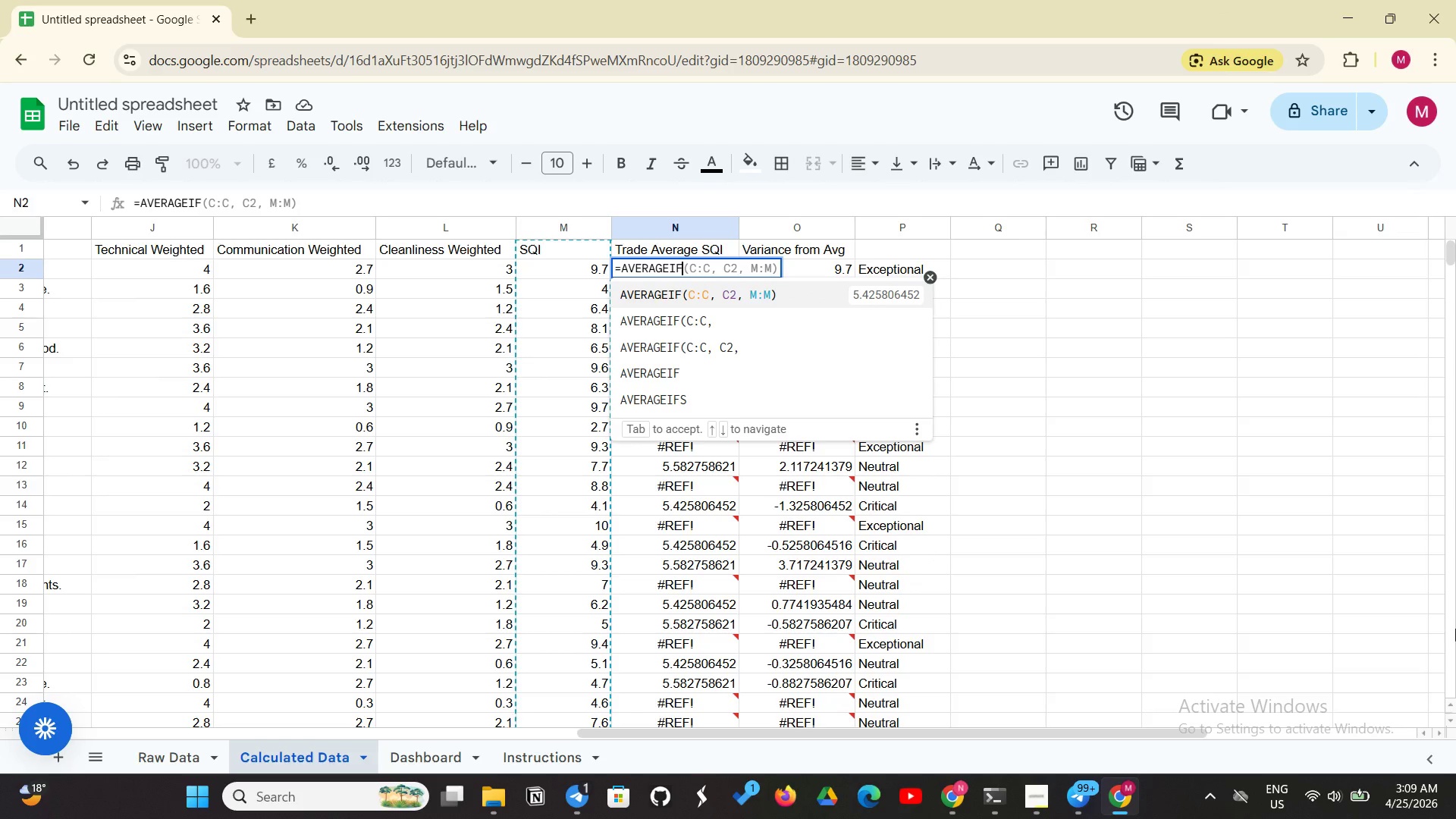 
wait(8.11)
 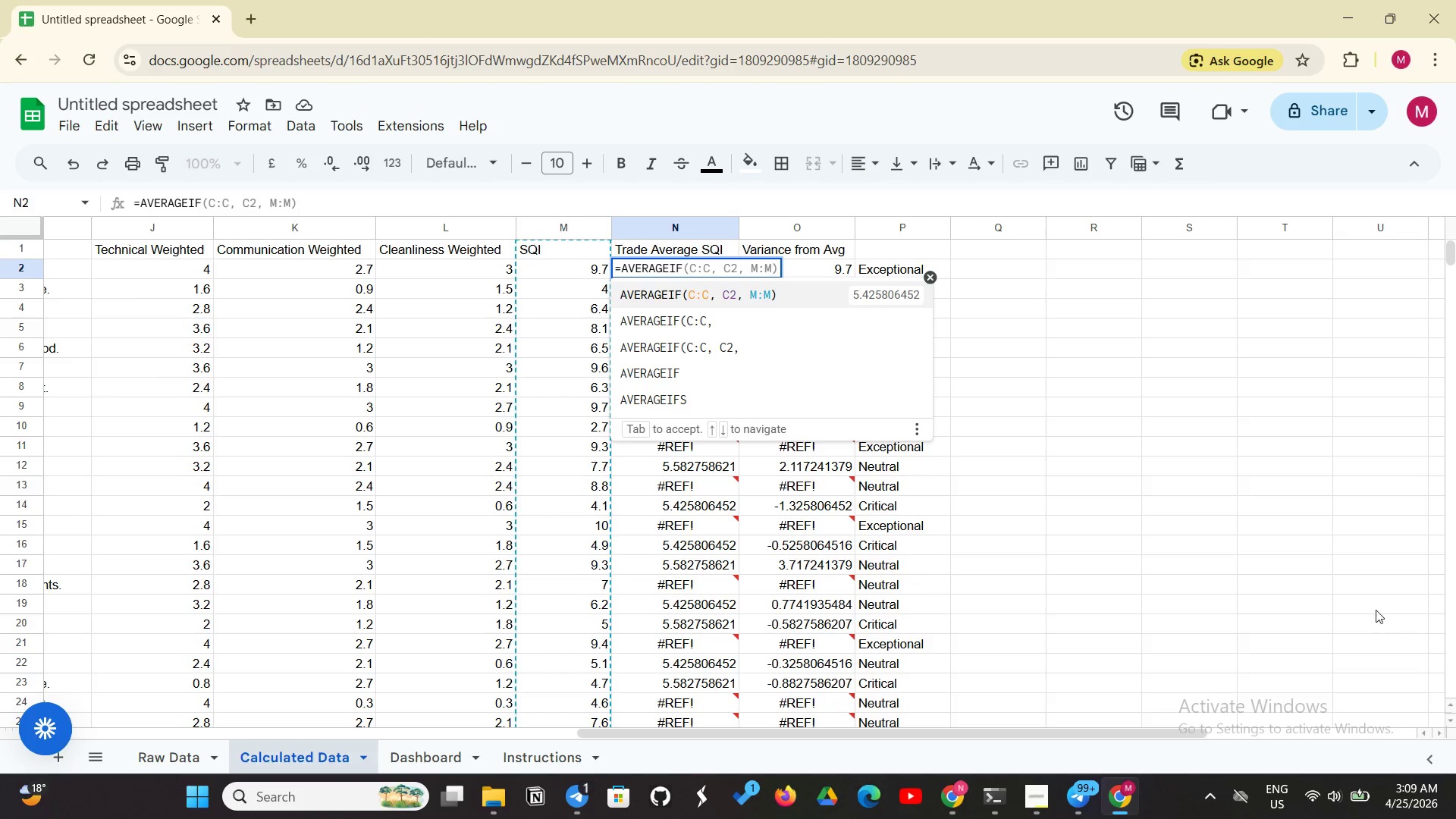 
left_click([705, 291])
 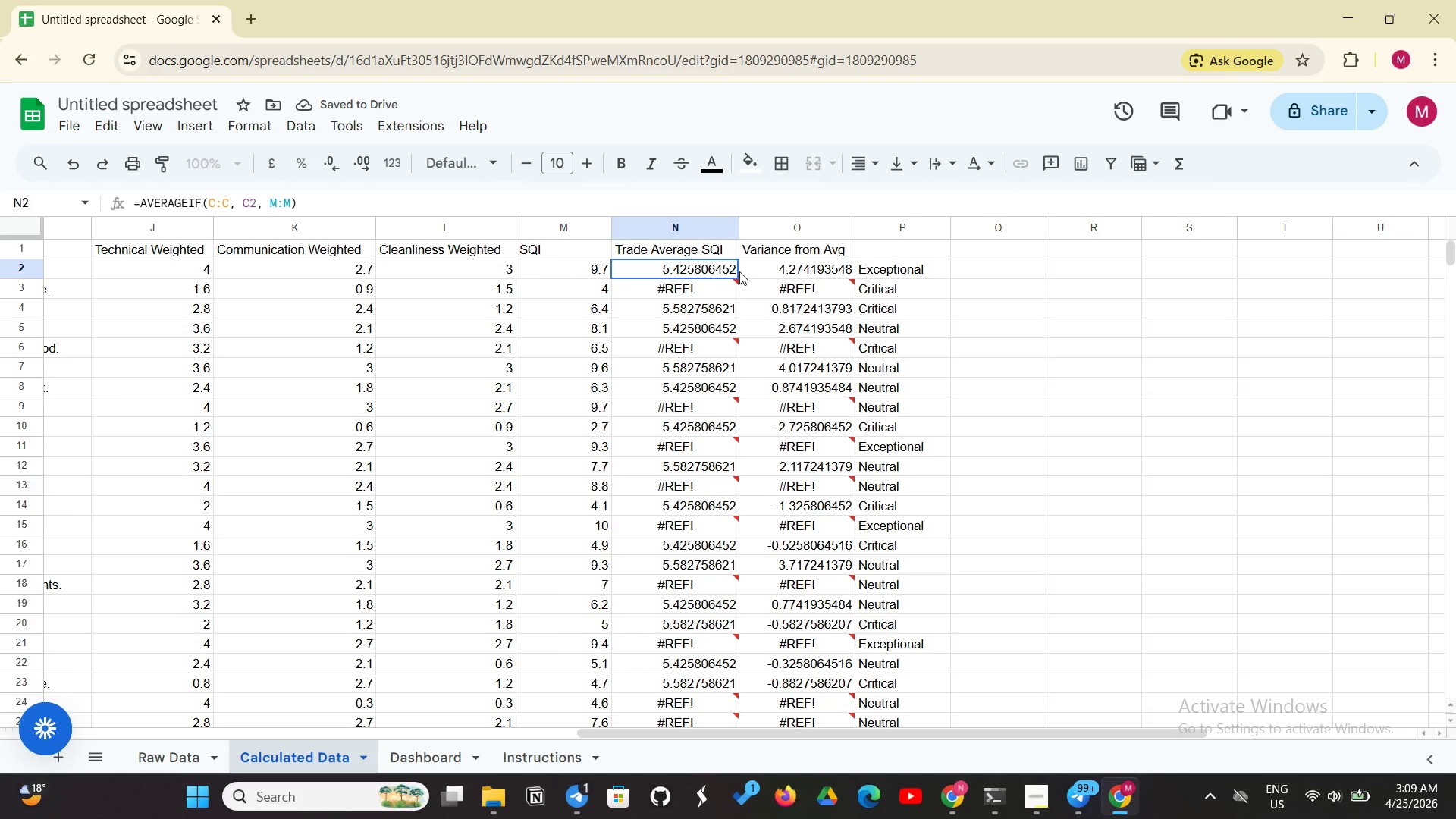 
left_click([733, 273])
 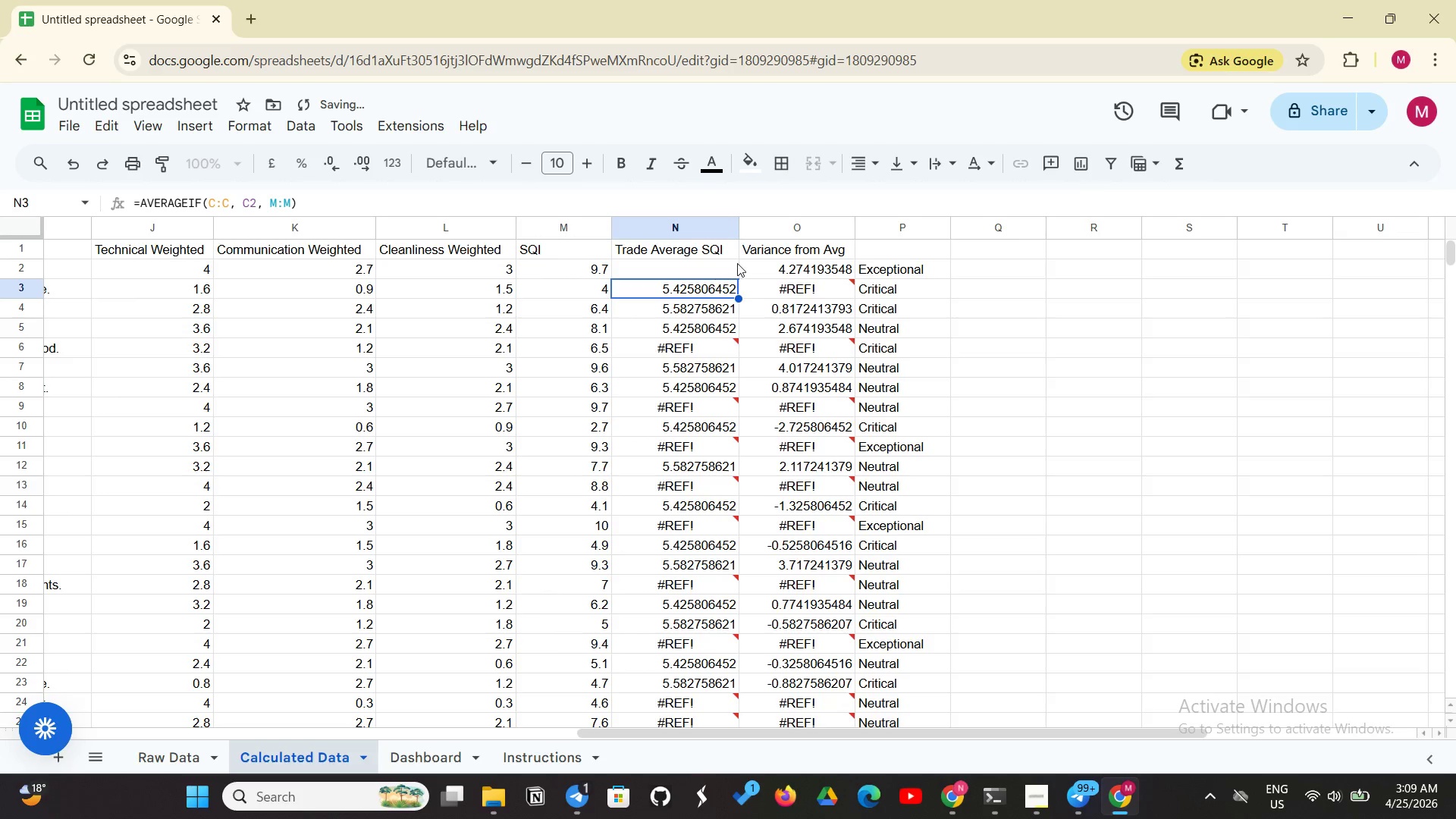 
left_click([711, 268])
 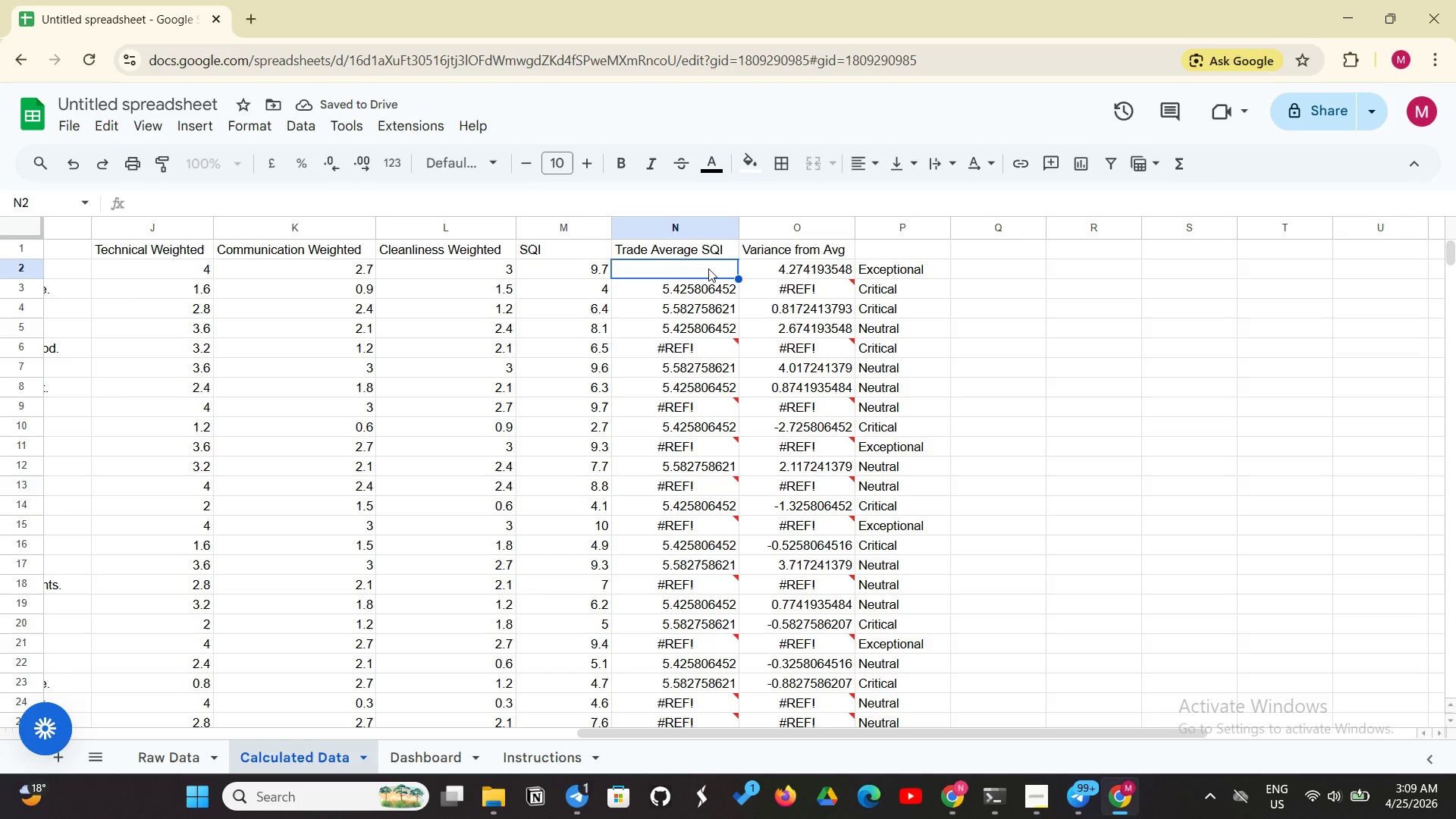 
key(Control+Z)
 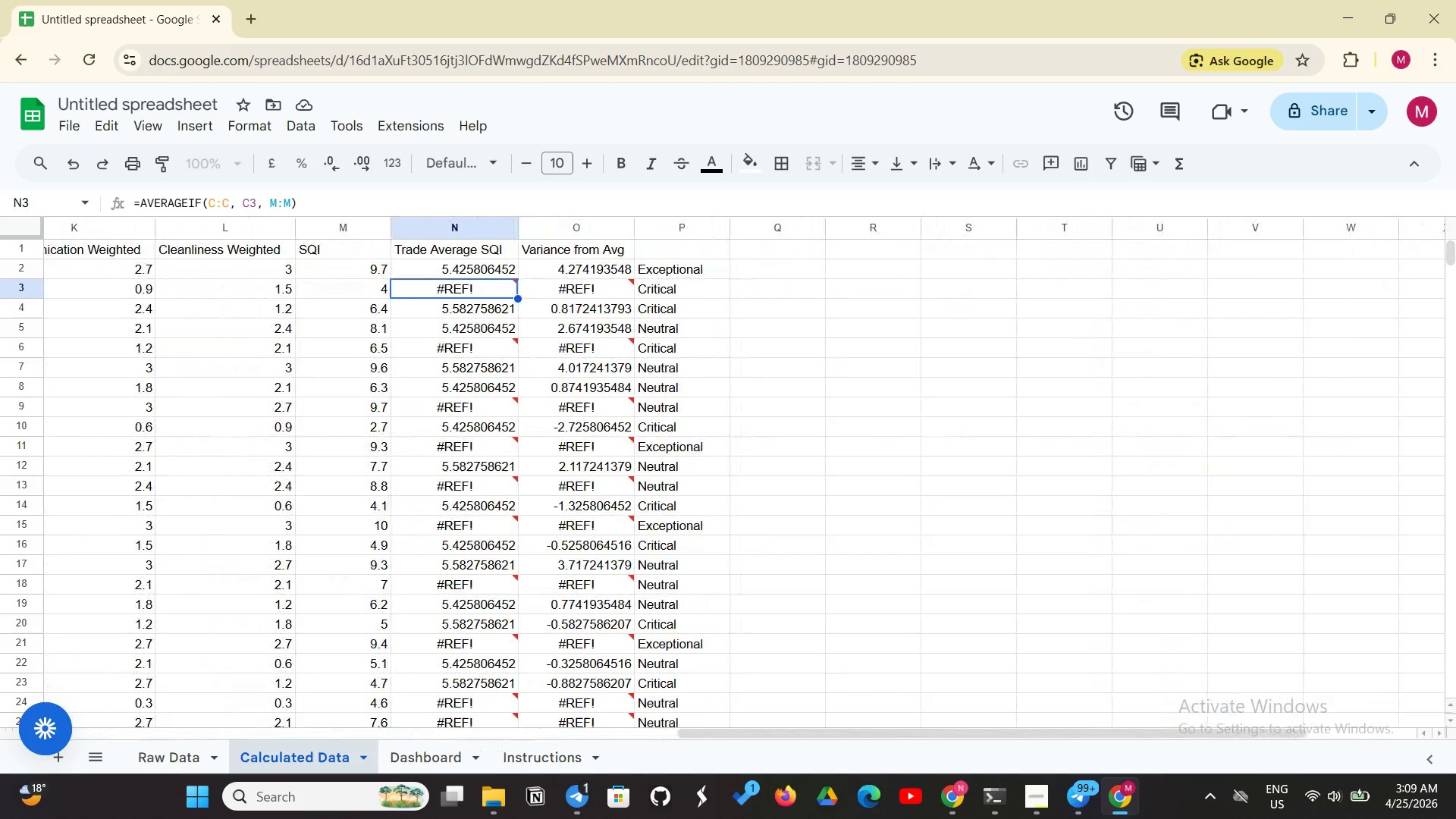 
wait(22.11)
 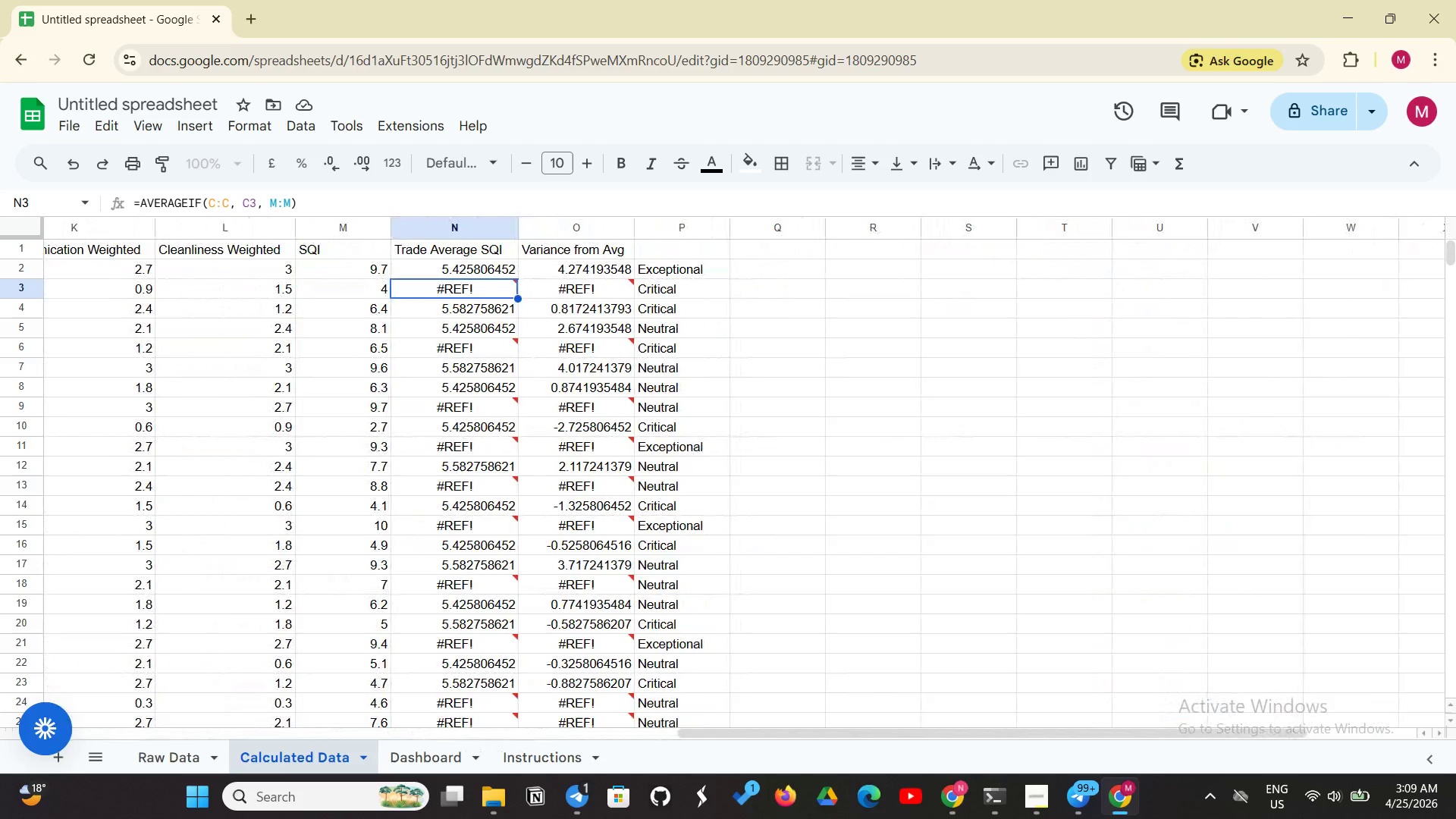 
left_click([592, 340])
 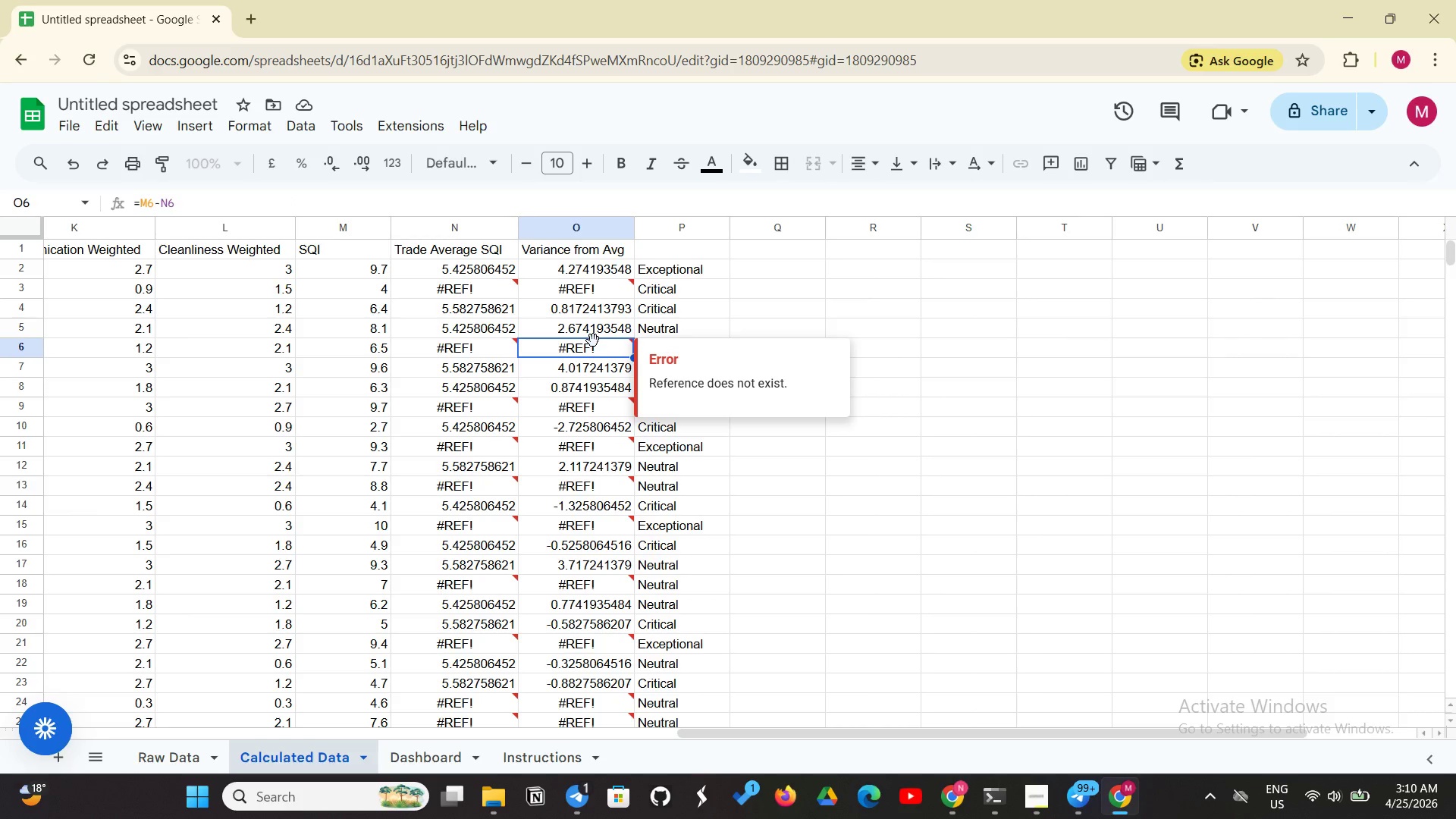 
left_click([591, 349])
 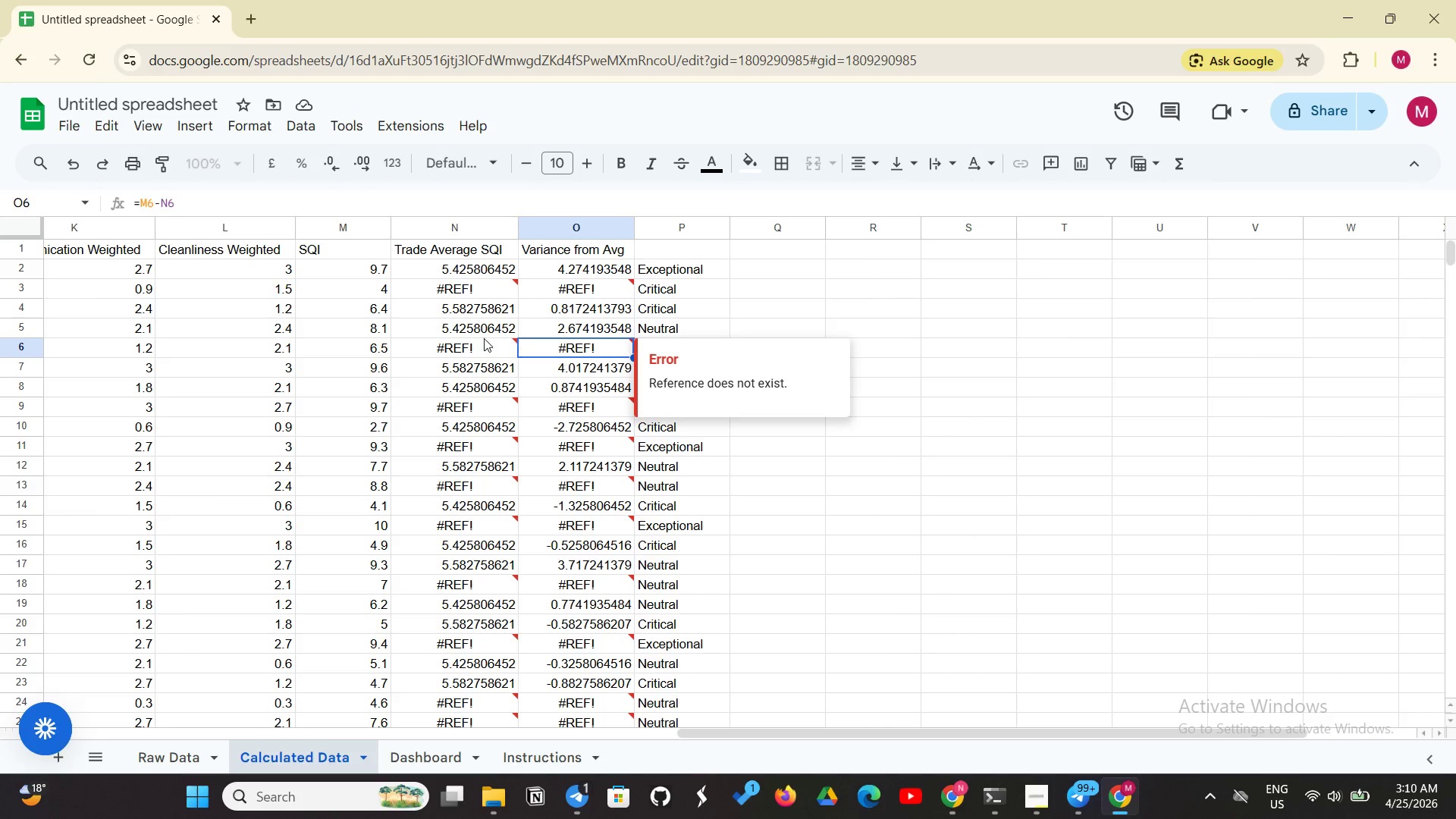 
left_click([504, 291])
 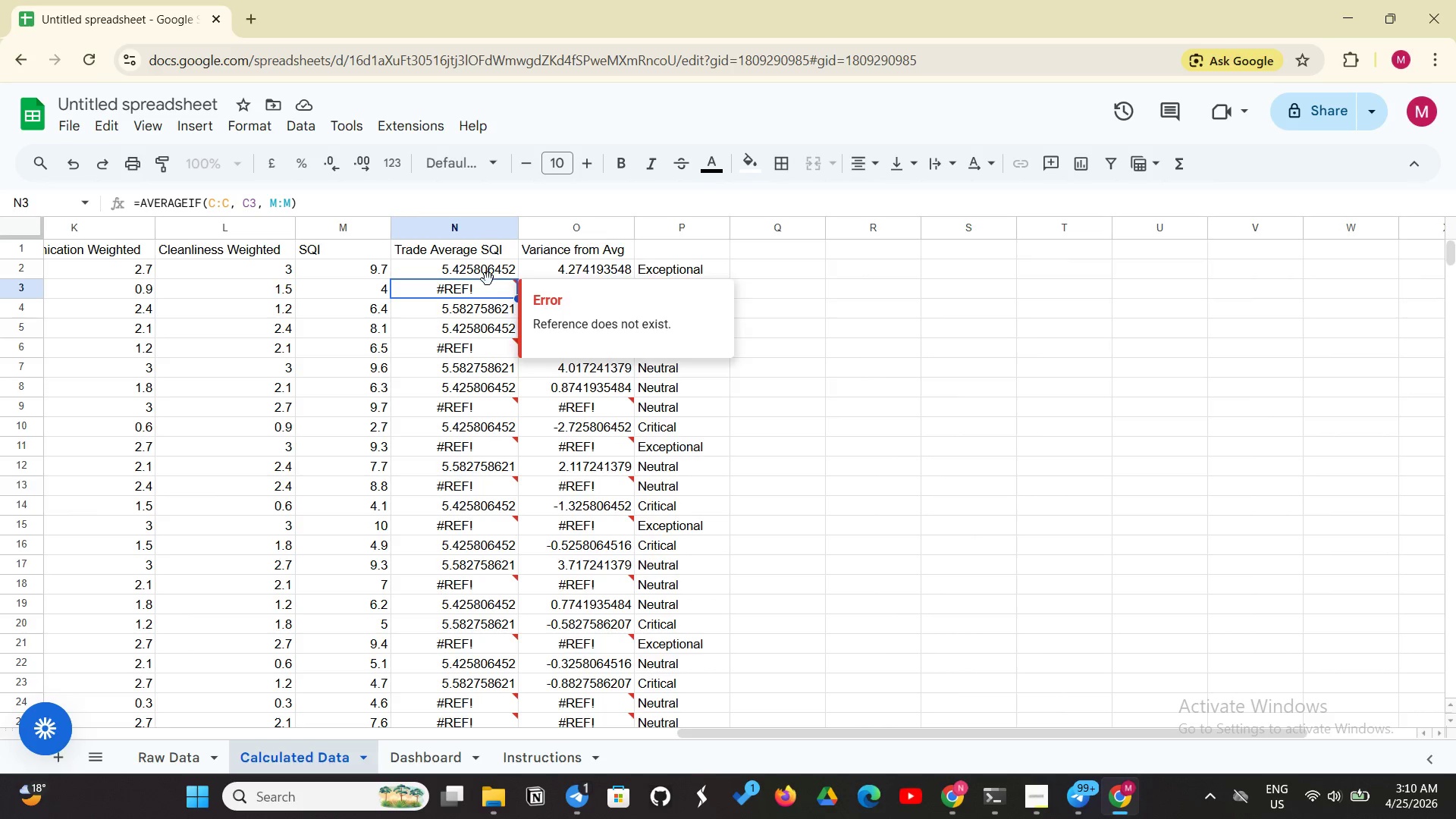 
left_click([488, 279])
 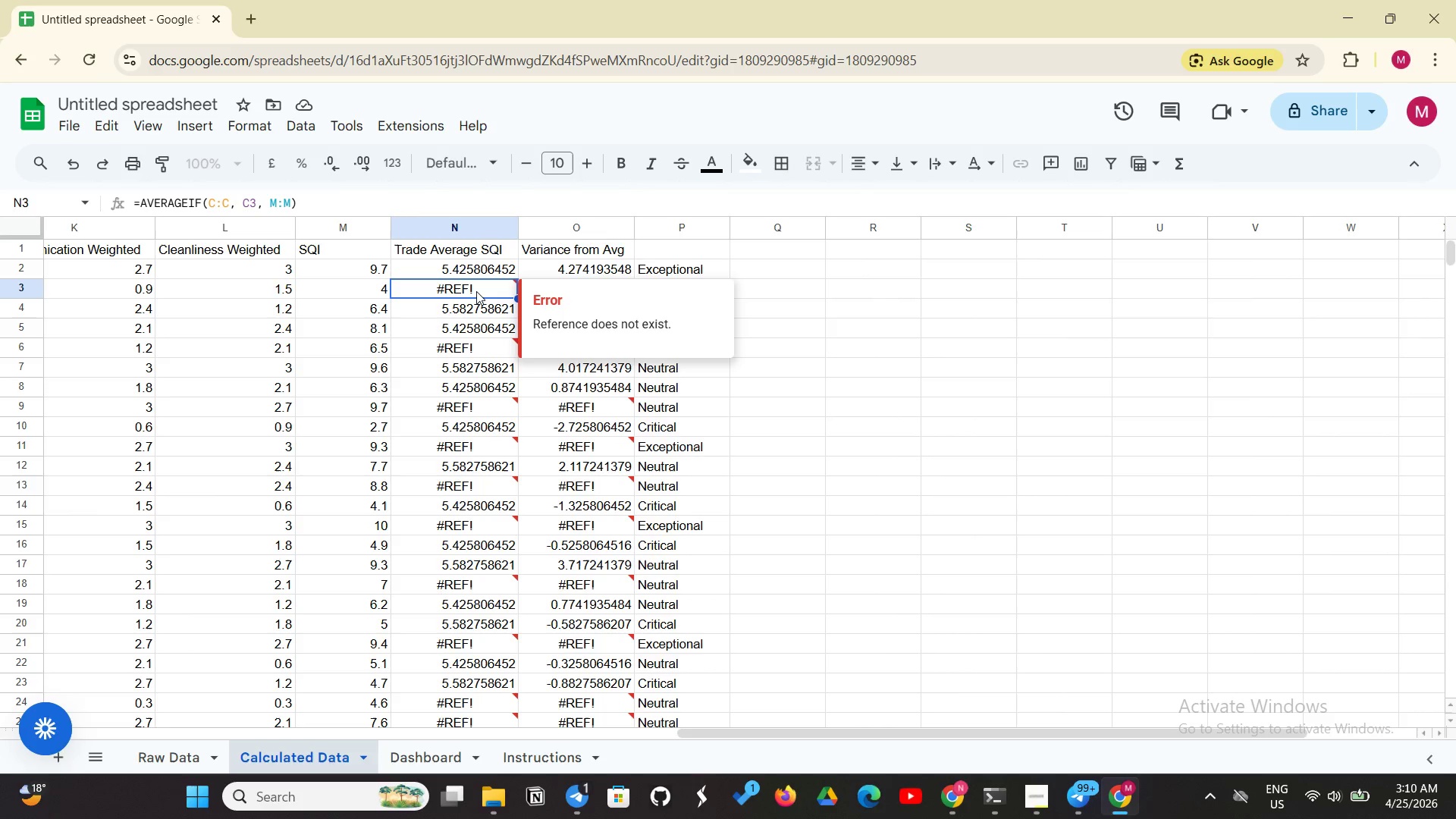 
left_click_drag(start_coordinate=[476, 291], to_coordinate=[470, 294])
 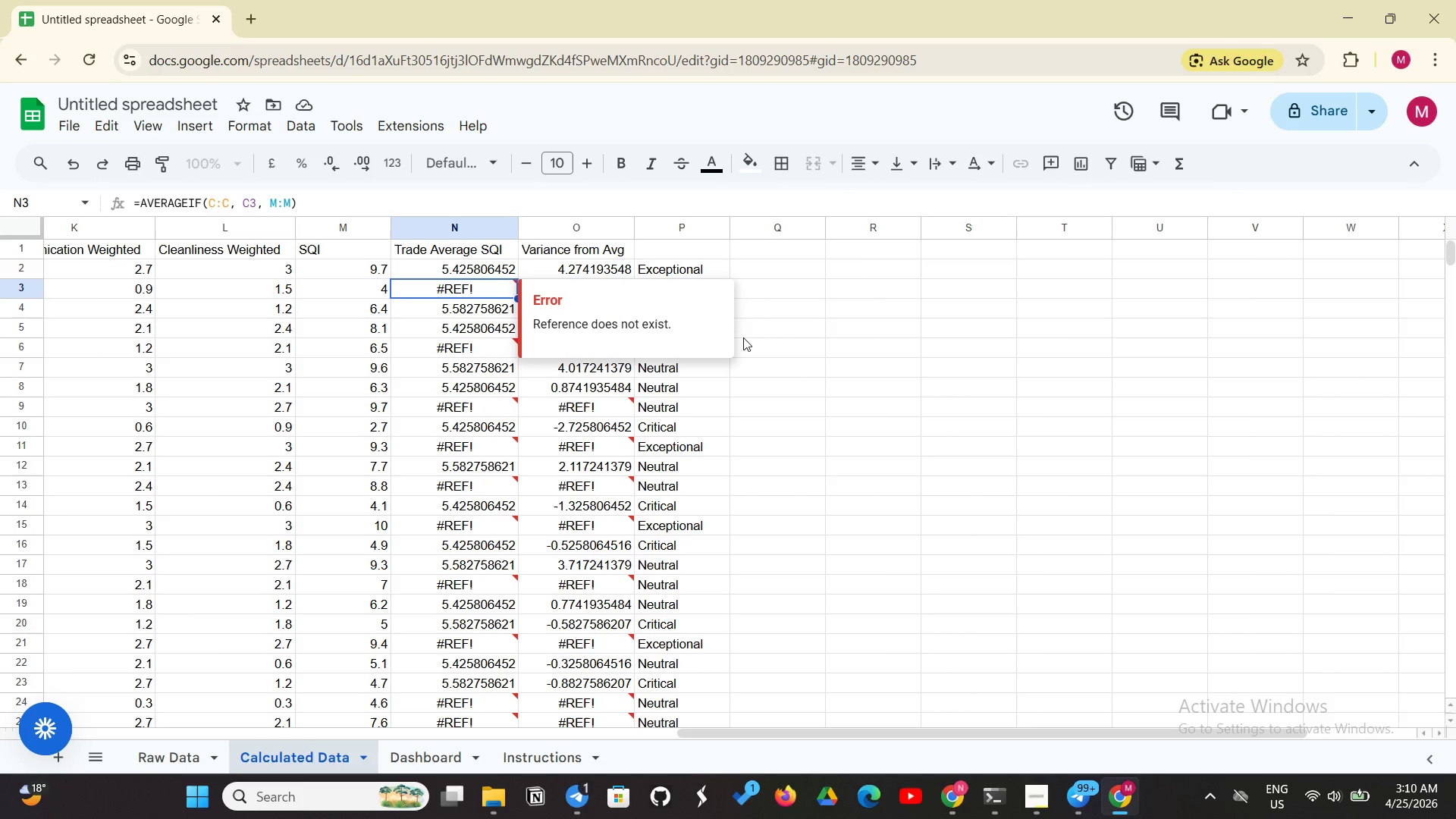 
left_click([816, 363])
 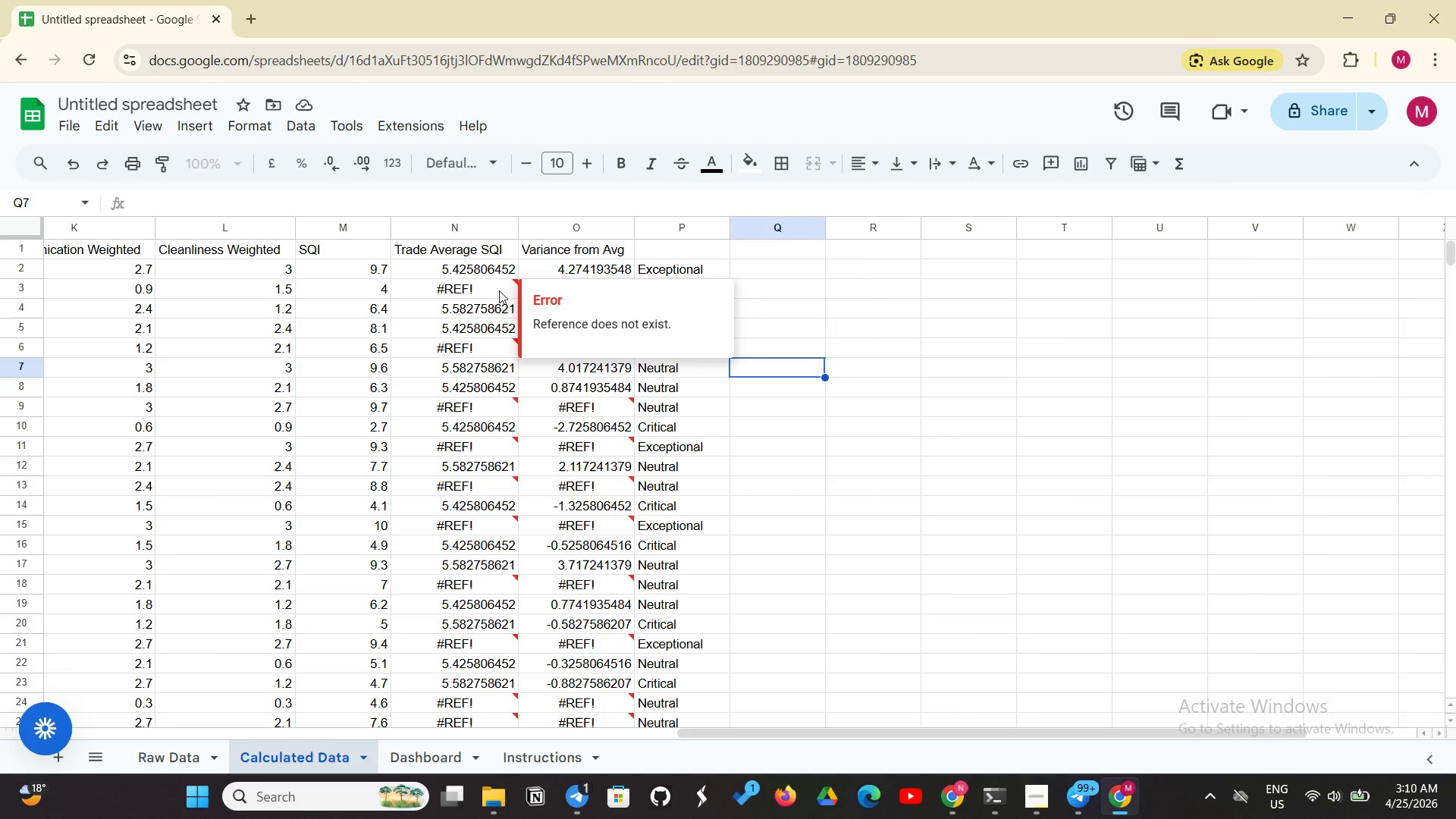 
left_click([499, 290])
 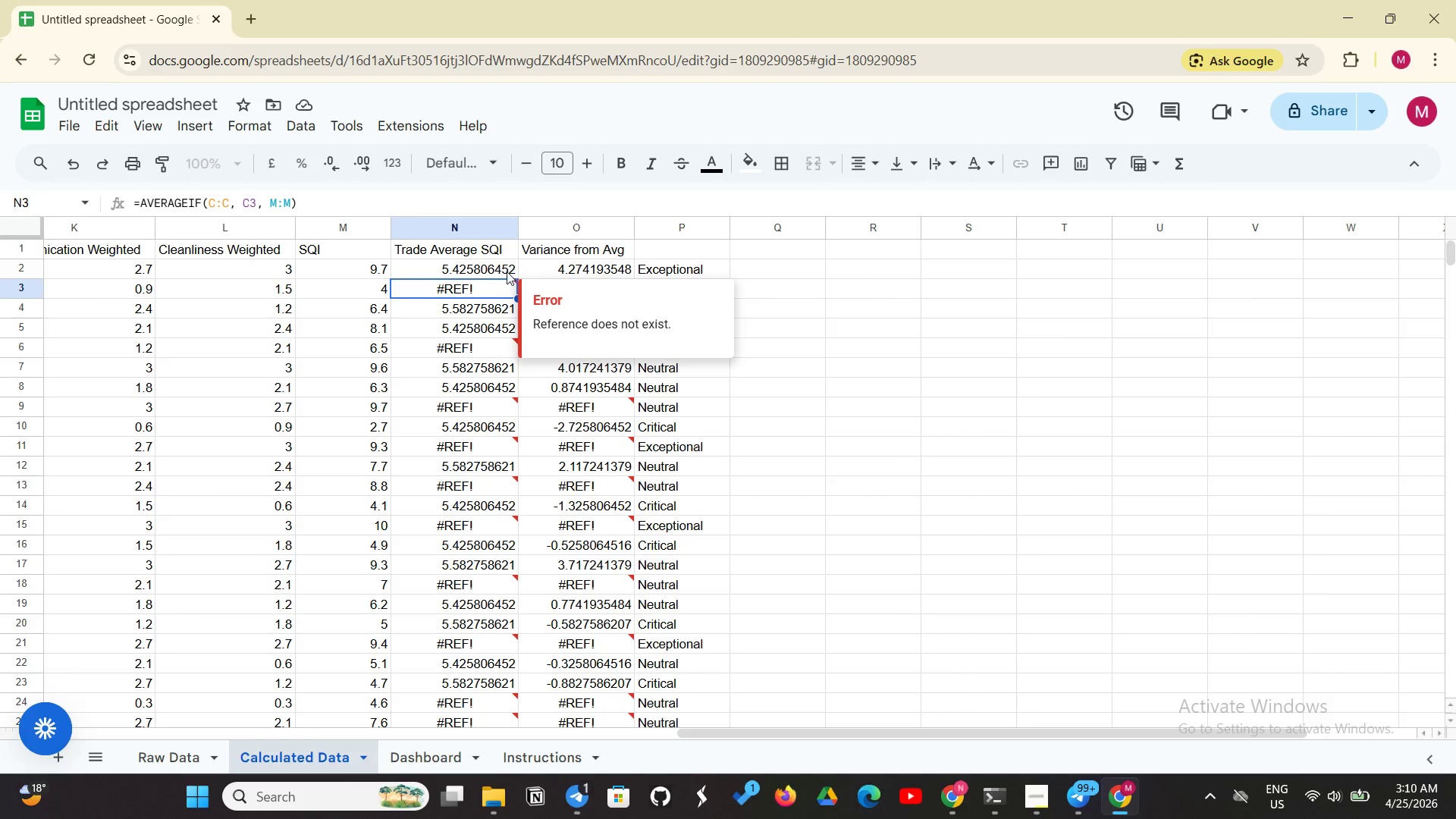 
left_click([507, 271])
 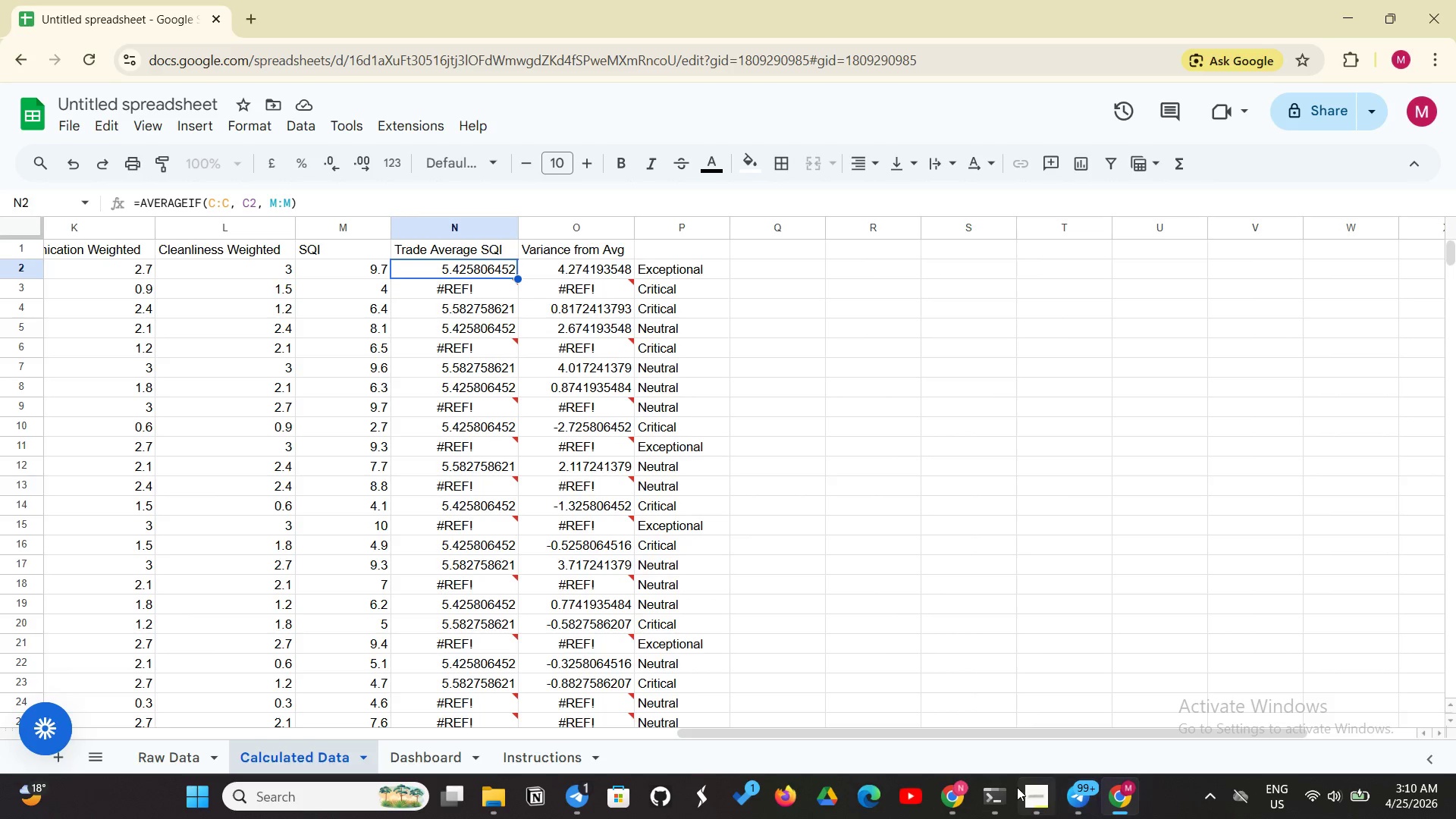 
left_click([1050, 795])